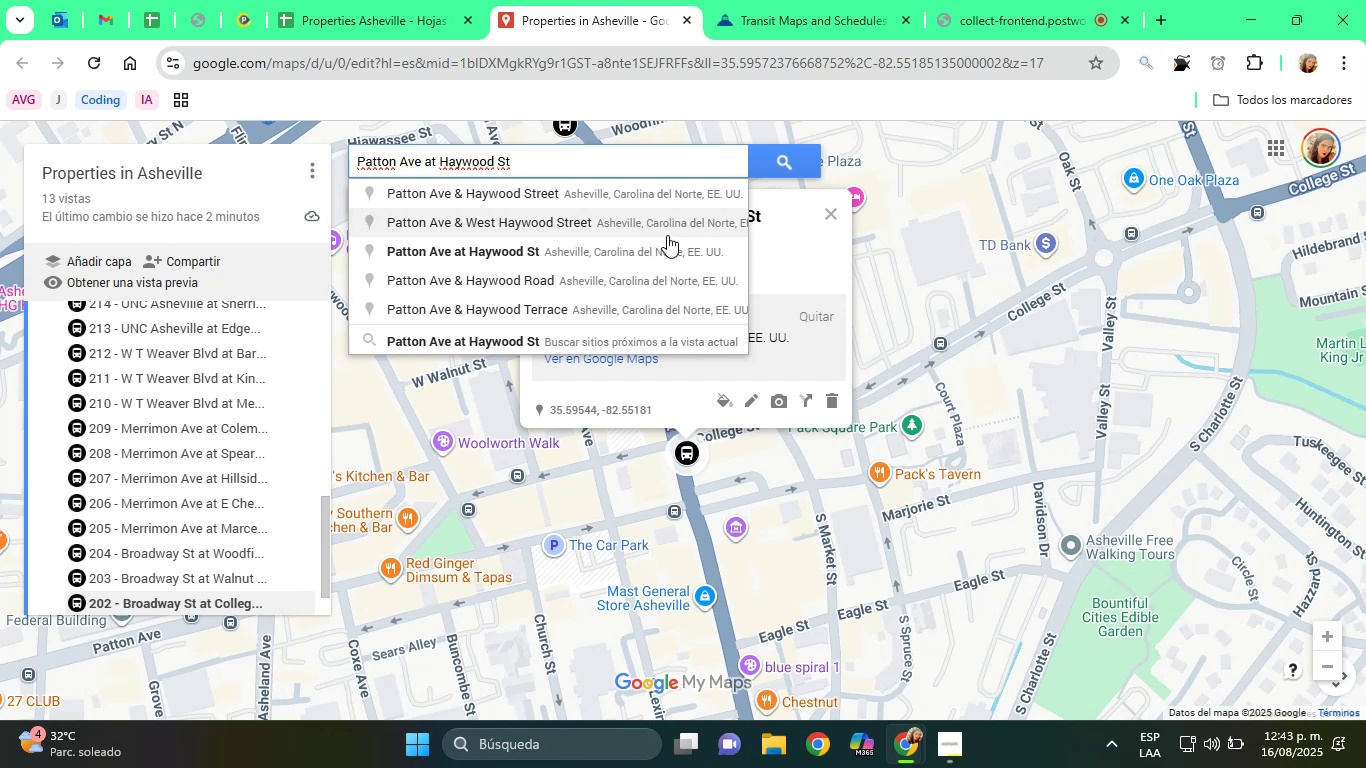 
left_click([644, 256])
 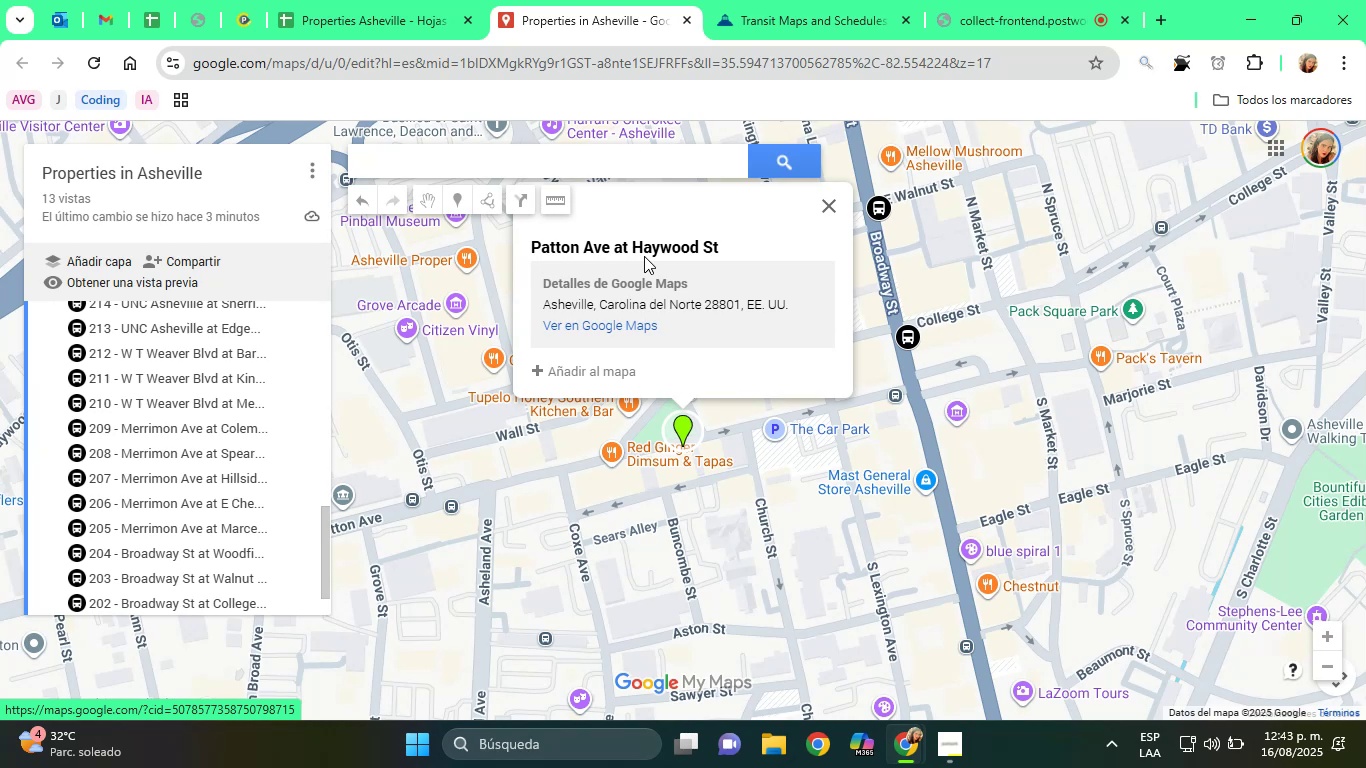 
wait(31.62)
 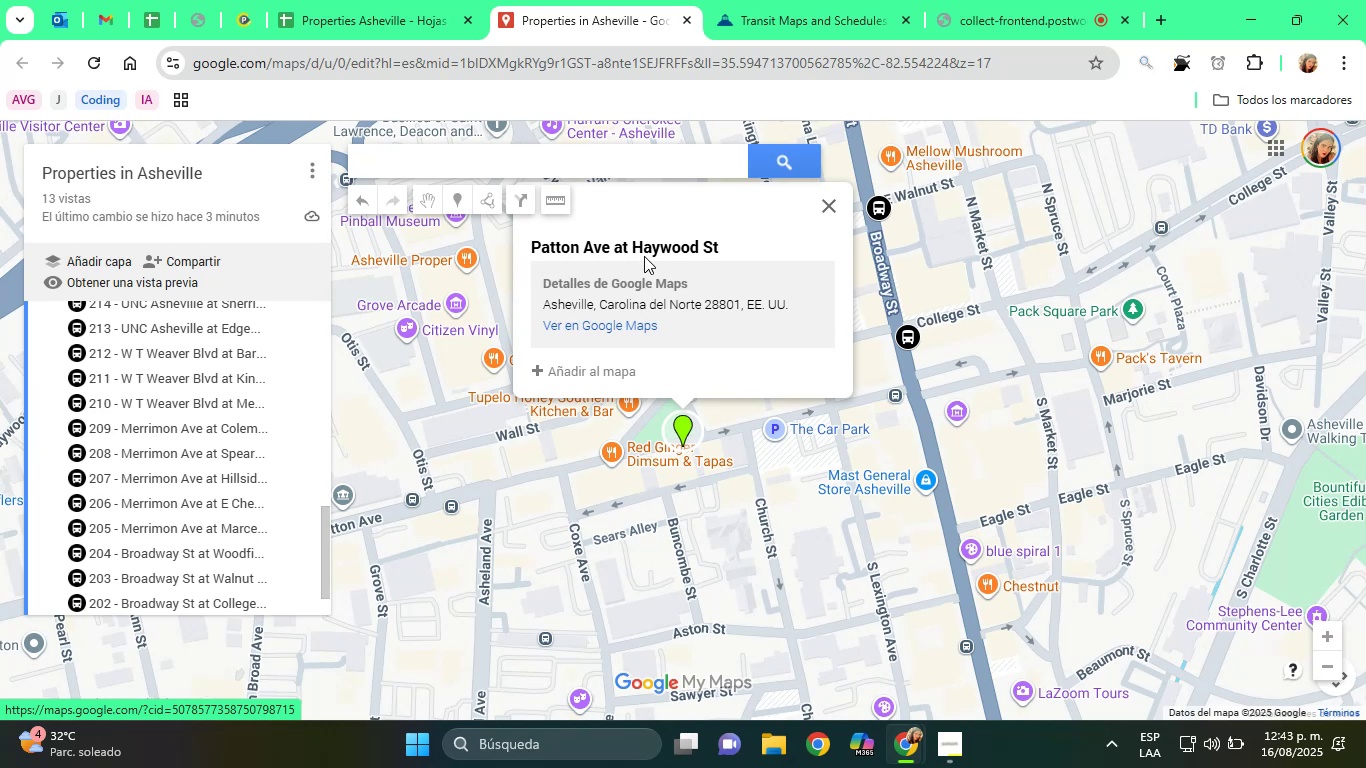 
left_click([612, 365])
 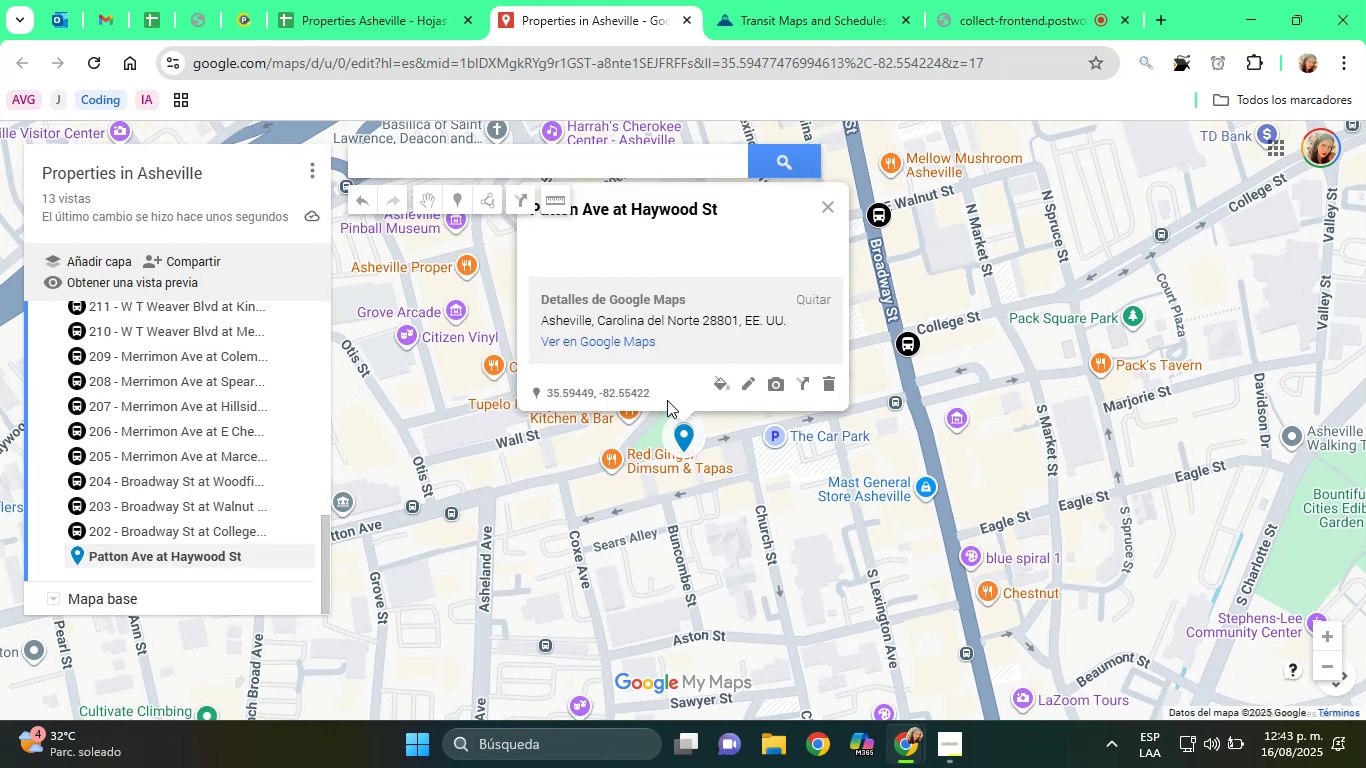 
left_click([723, 385])
 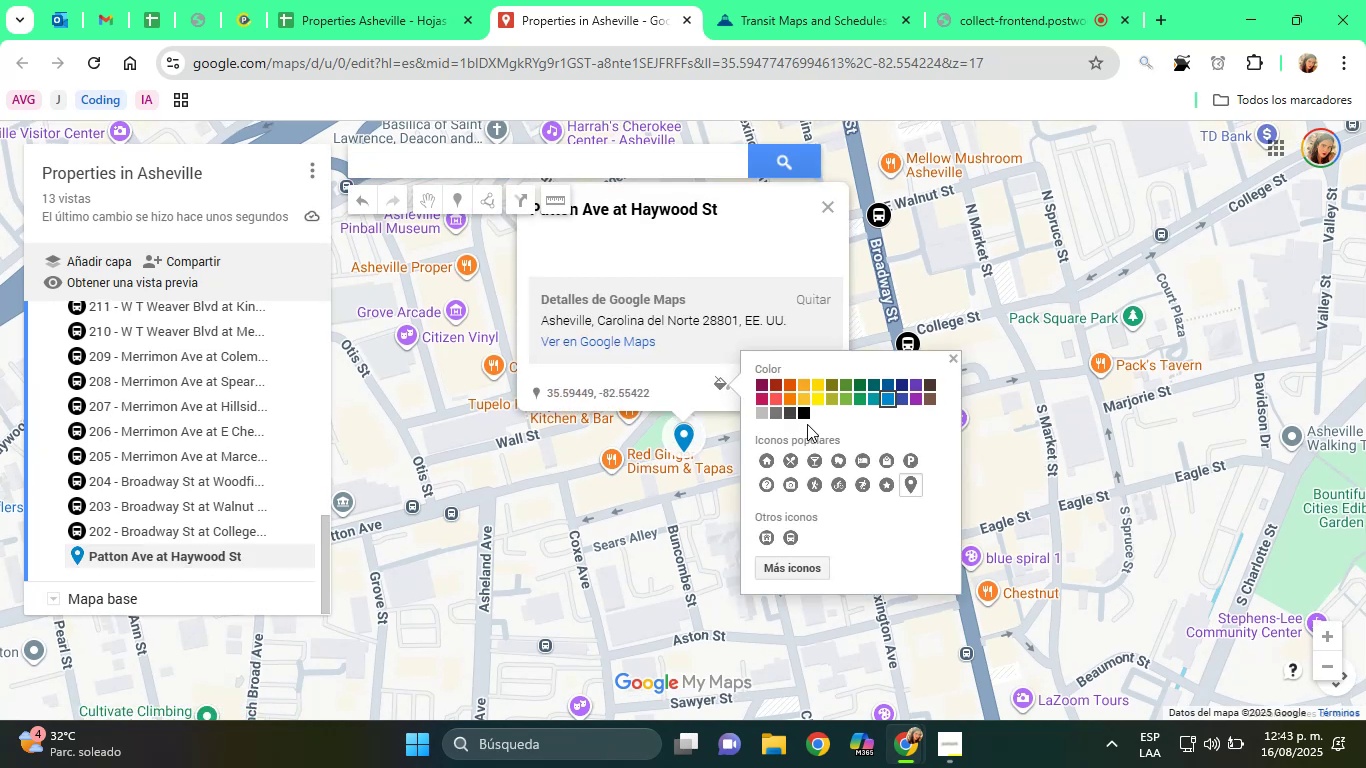 
double_click([812, 418])
 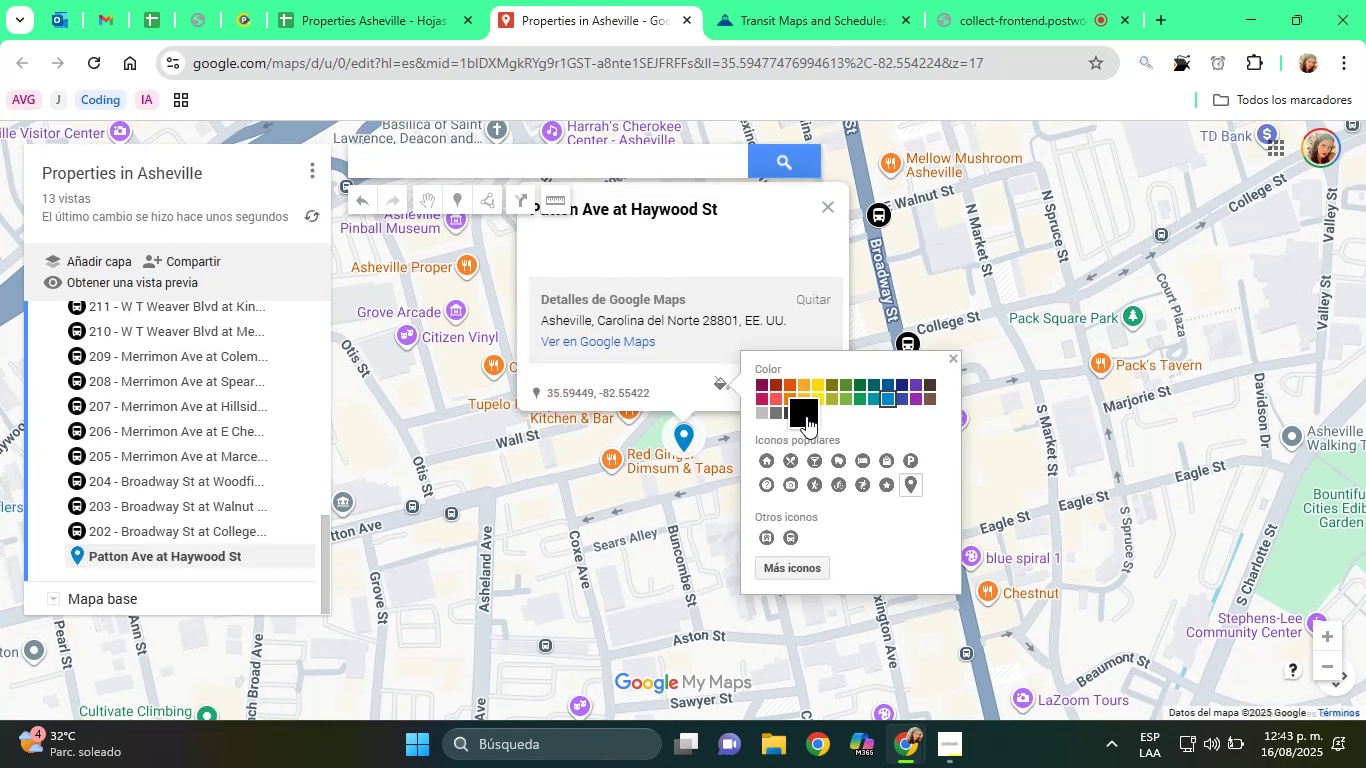 
left_click([806, 416])
 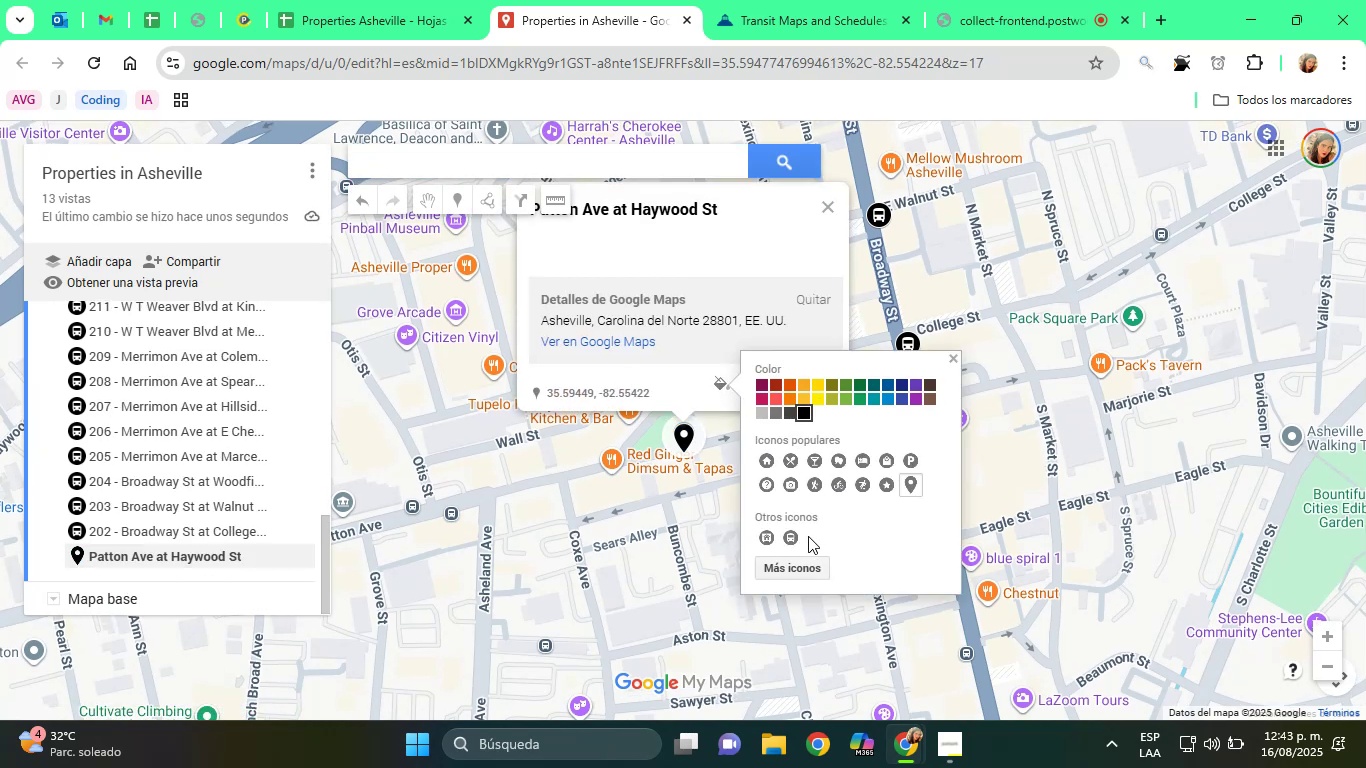 
left_click([797, 537])
 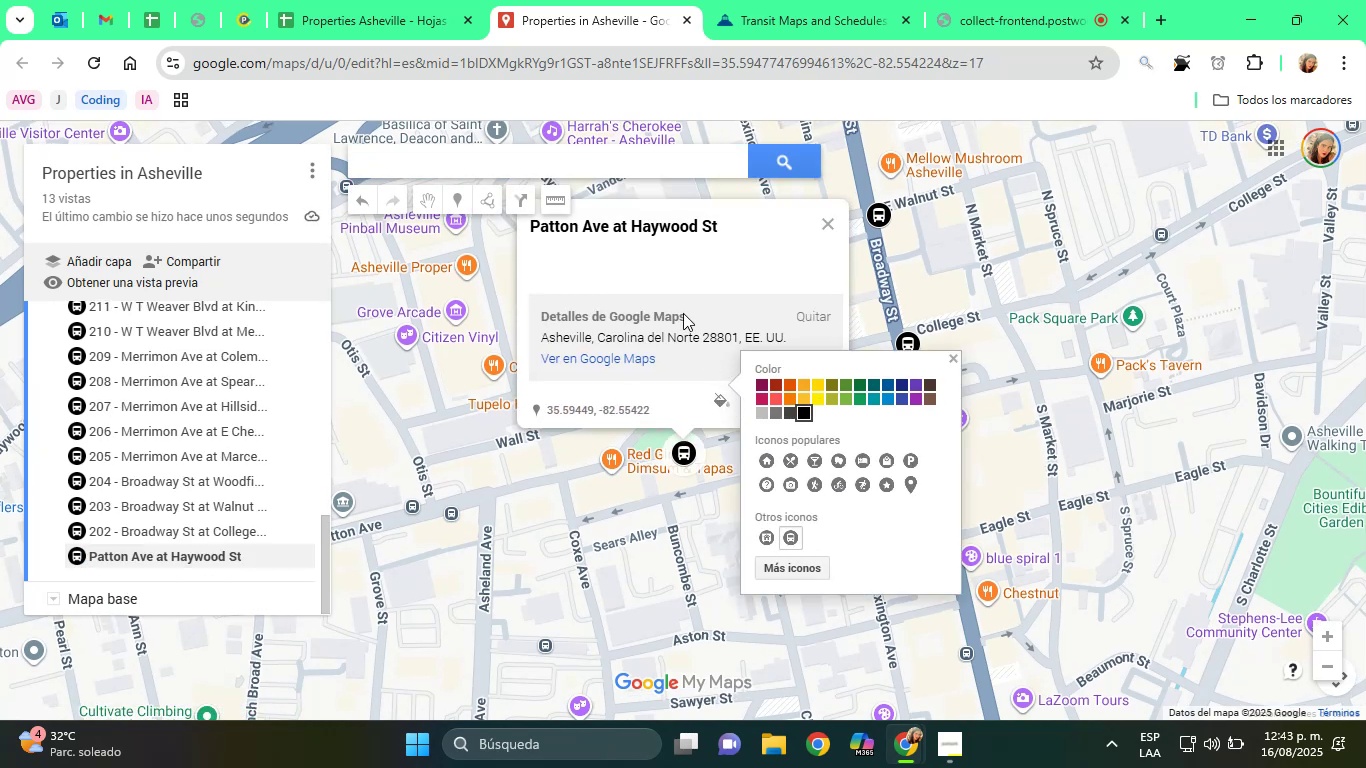 
left_click([647, 253])
 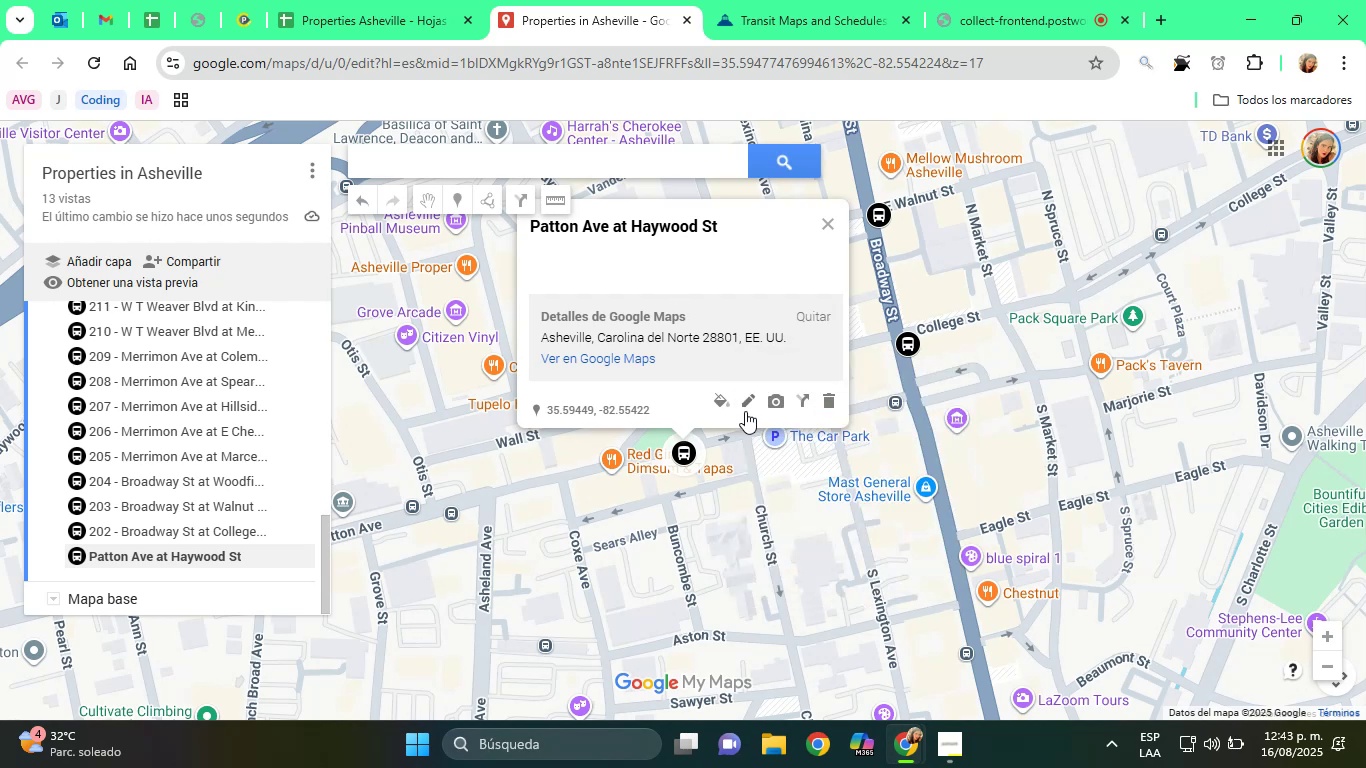 
left_click([743, 399])
 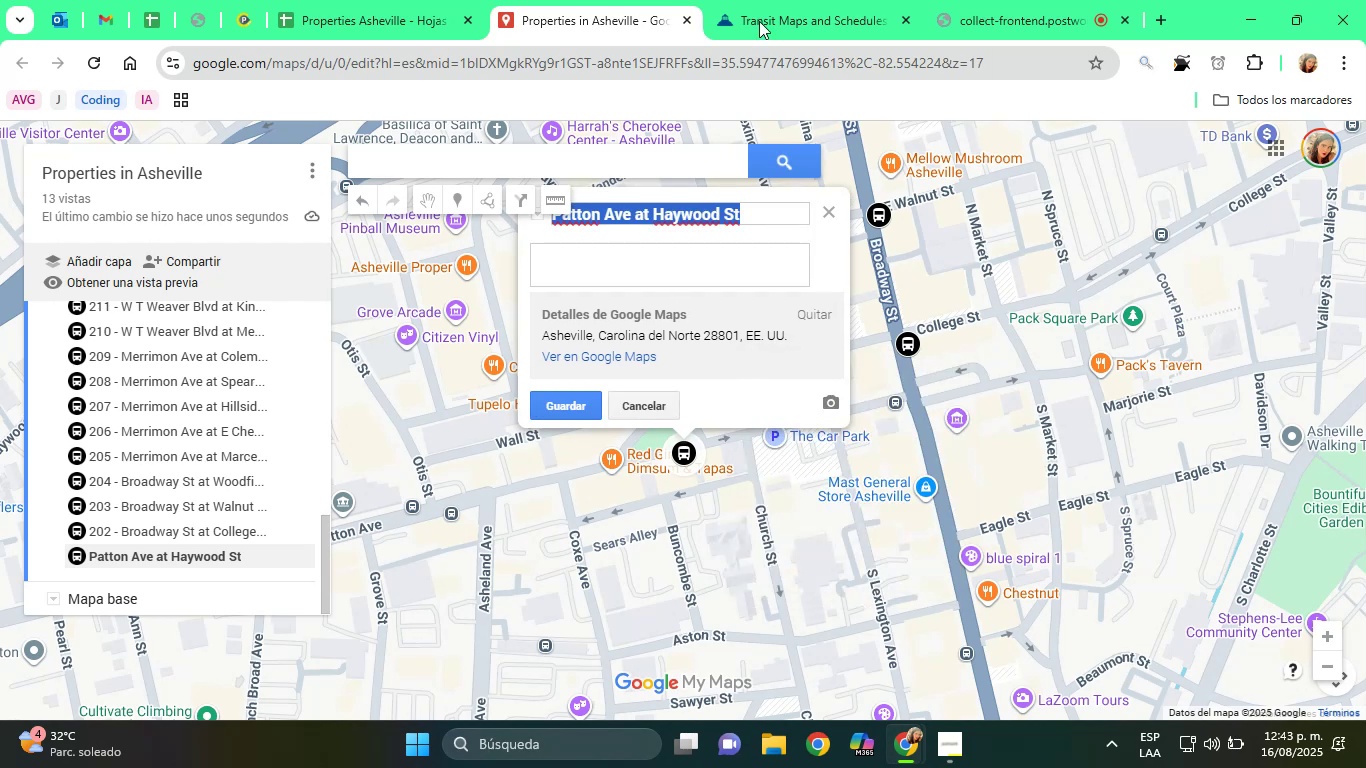 
left_click([764, 0])
 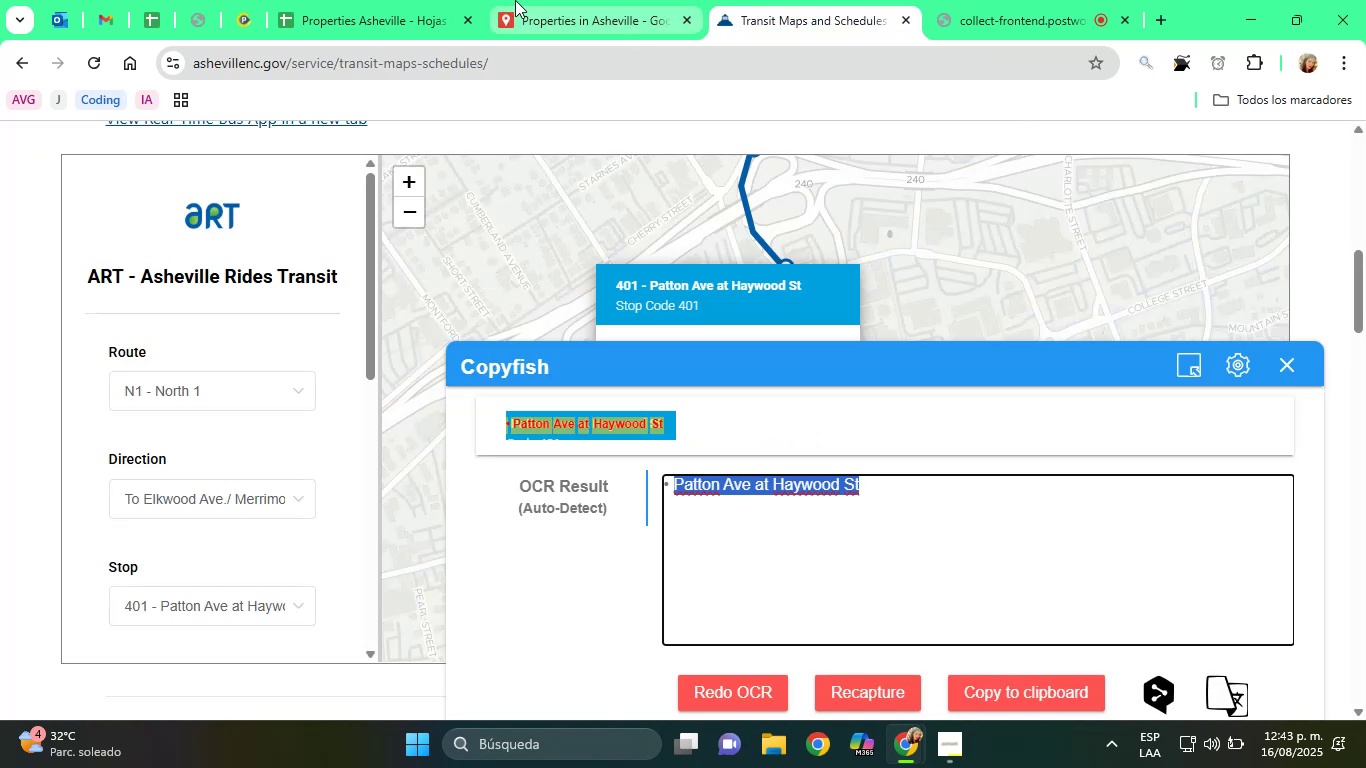 
left_click([398, 0])
 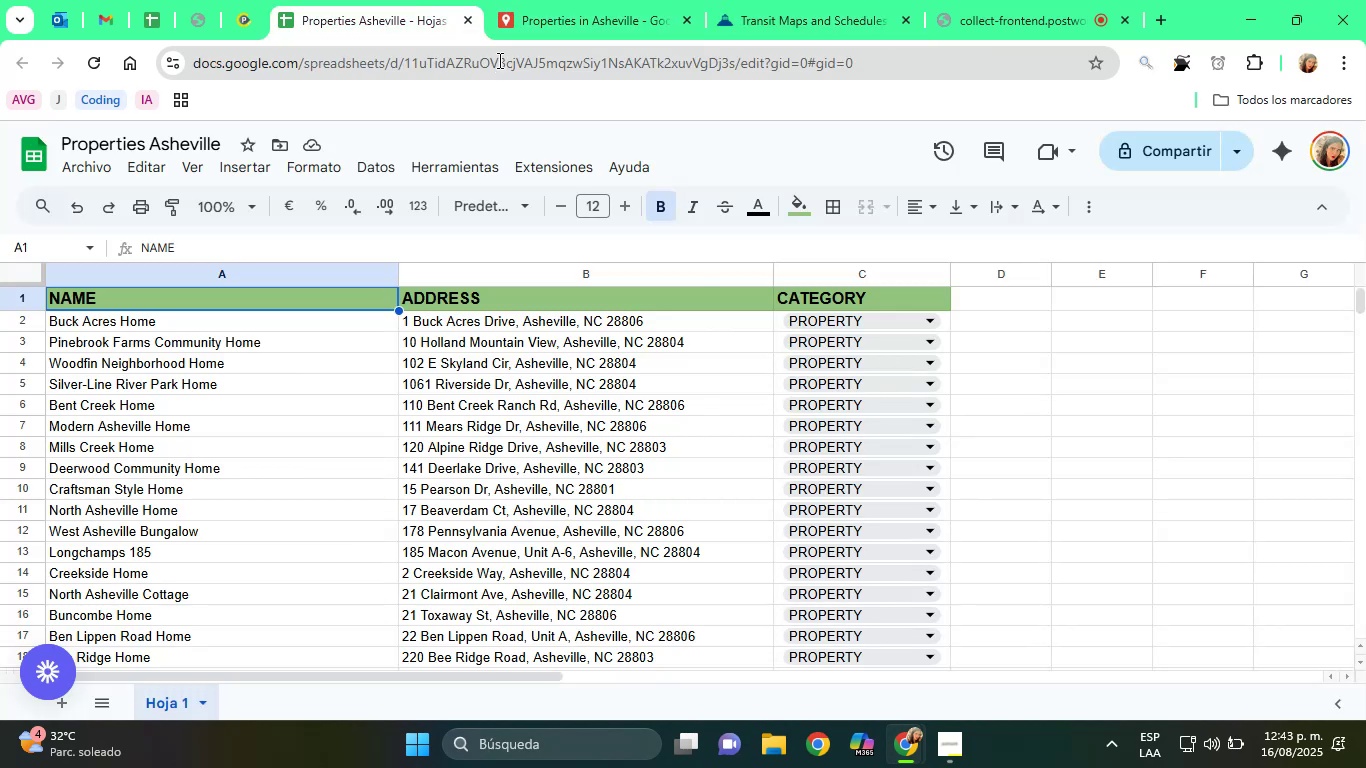 
left_click([542, 0])
 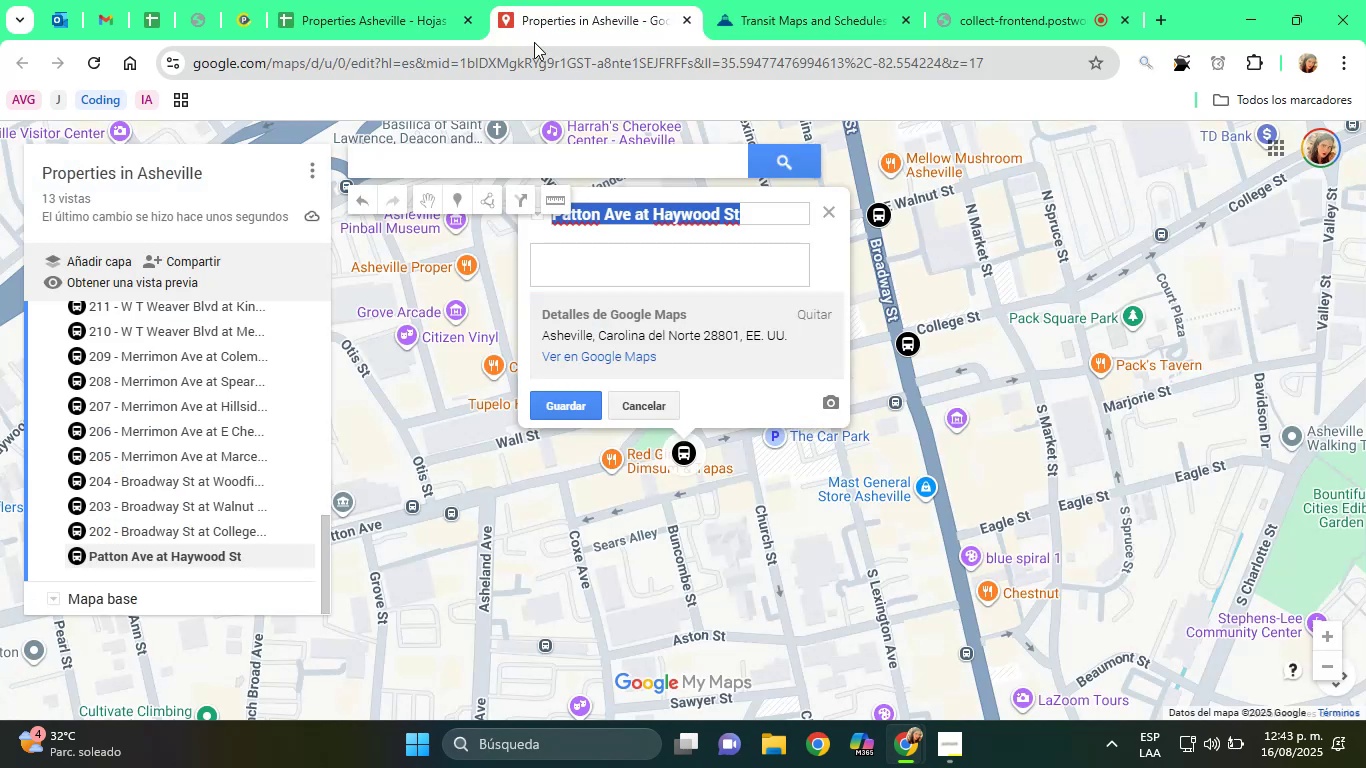 
type([Home]401  )
key(Backspace)
type( )
key(Backspace)
type(- )
 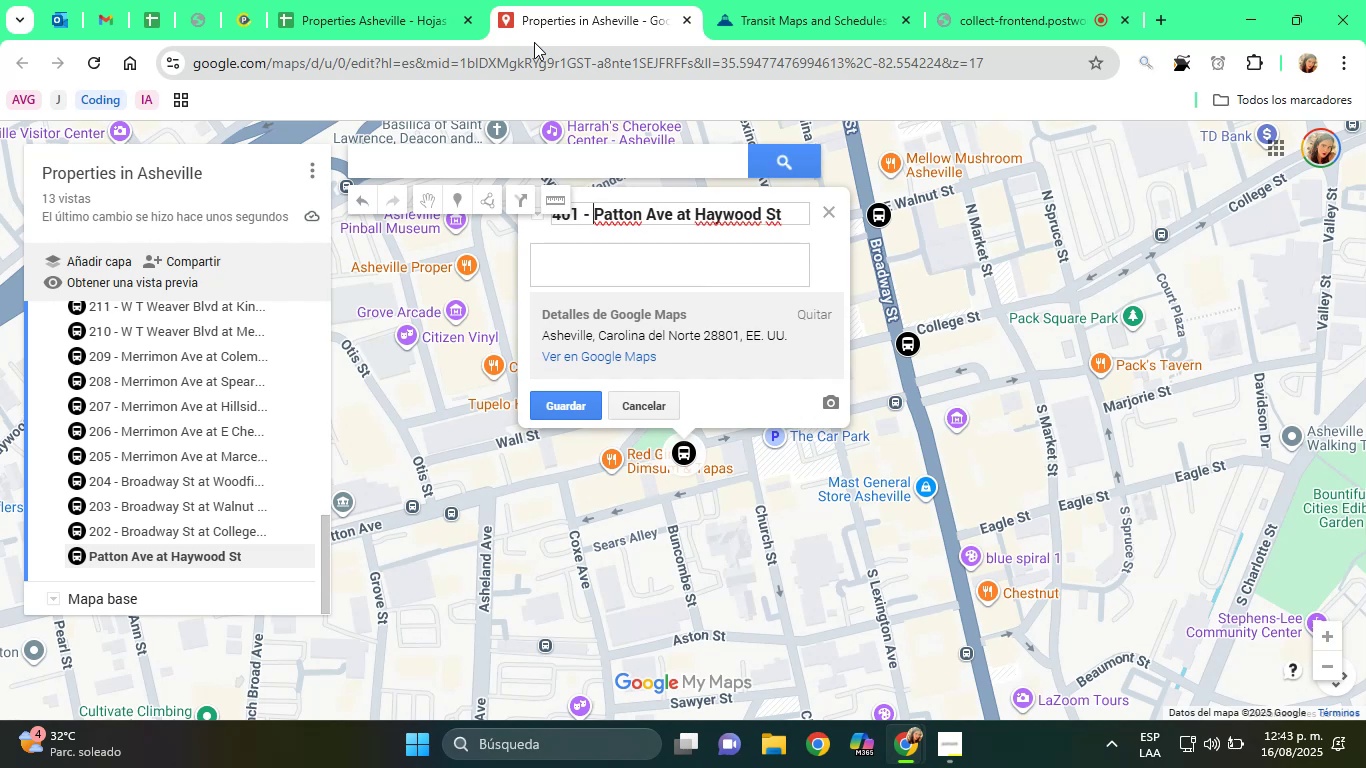 
key(ArrowLeft)
 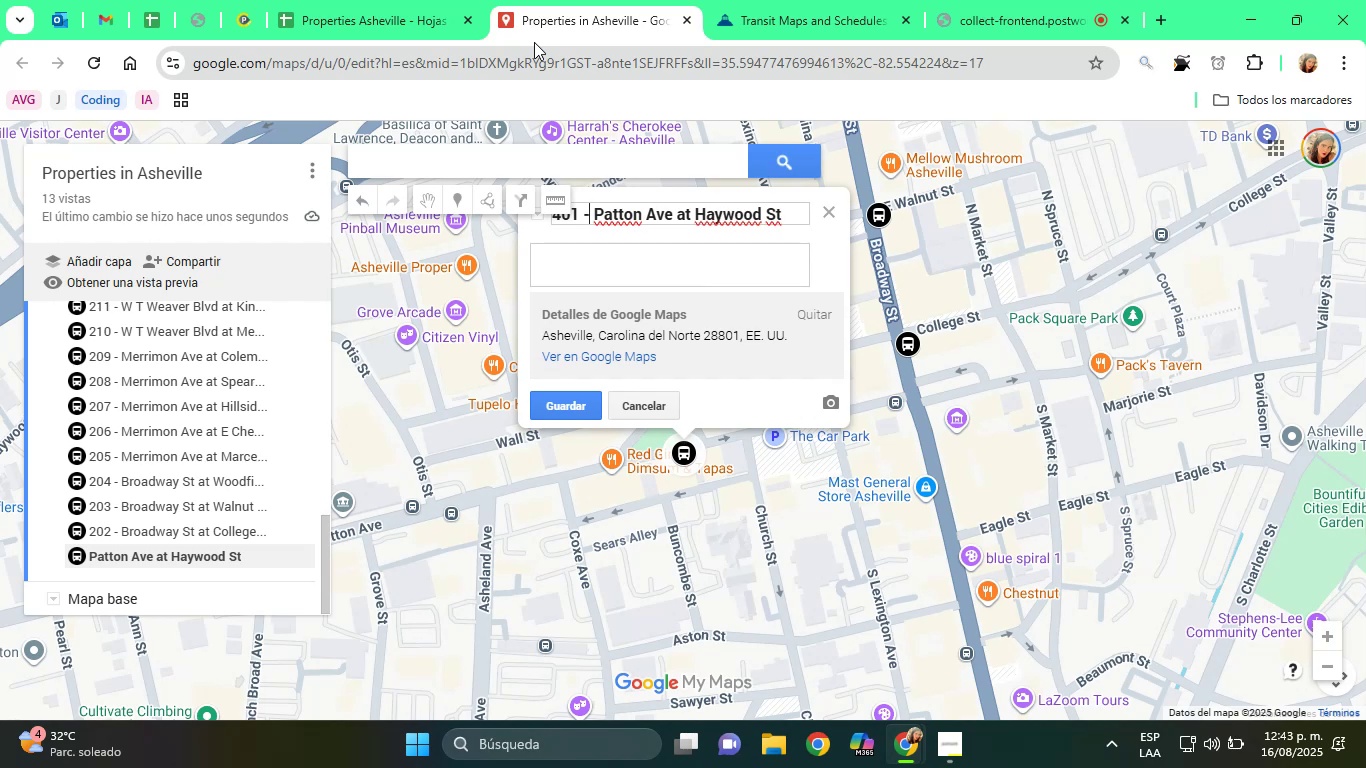 
key(ArrowLeft)
 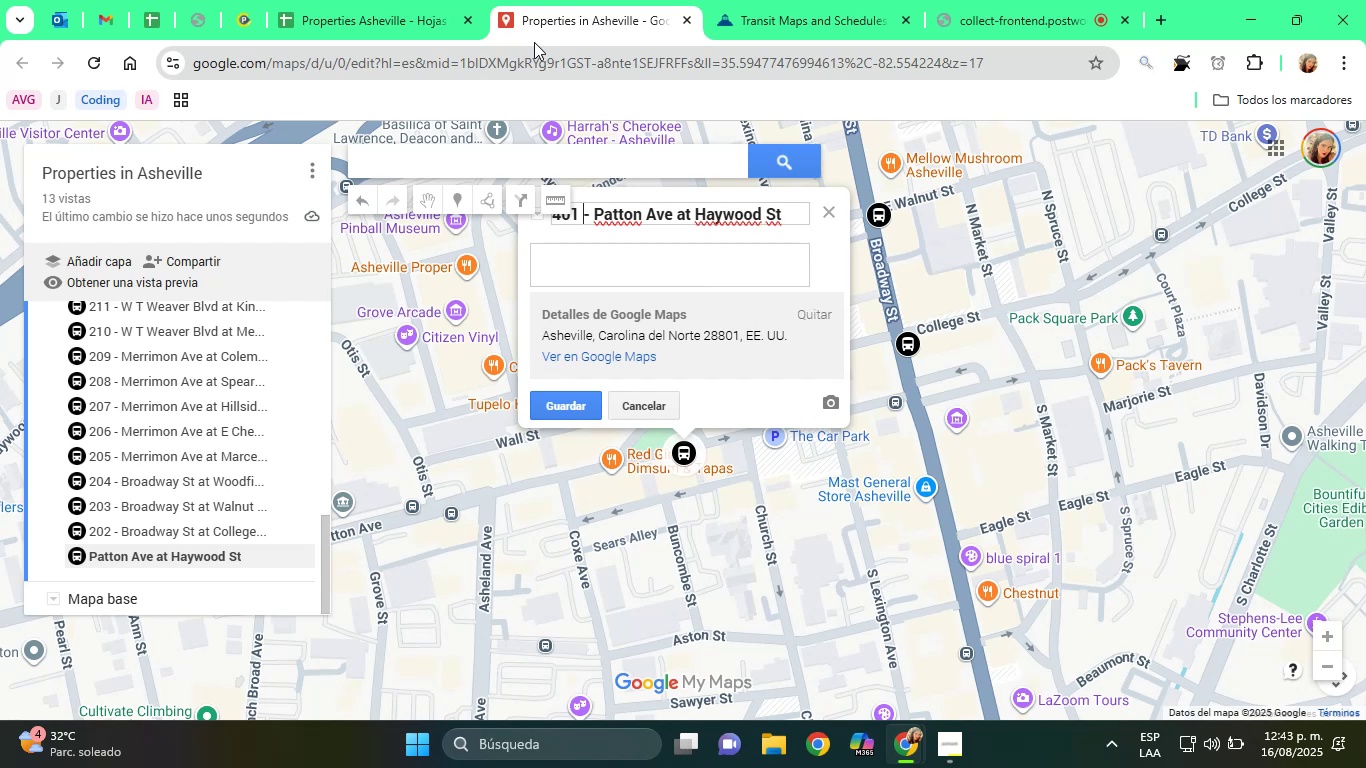 
key(ArrowLeft)
 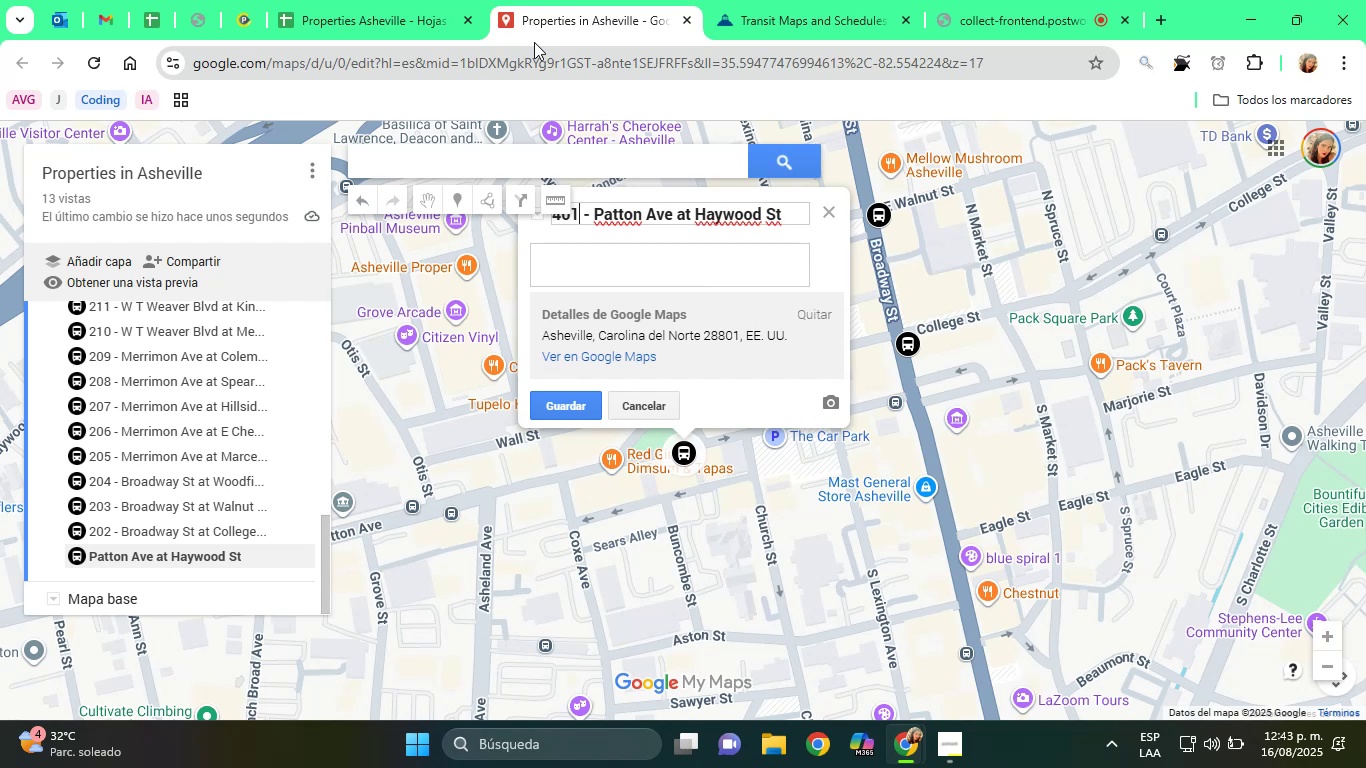 
key(Backspace)
 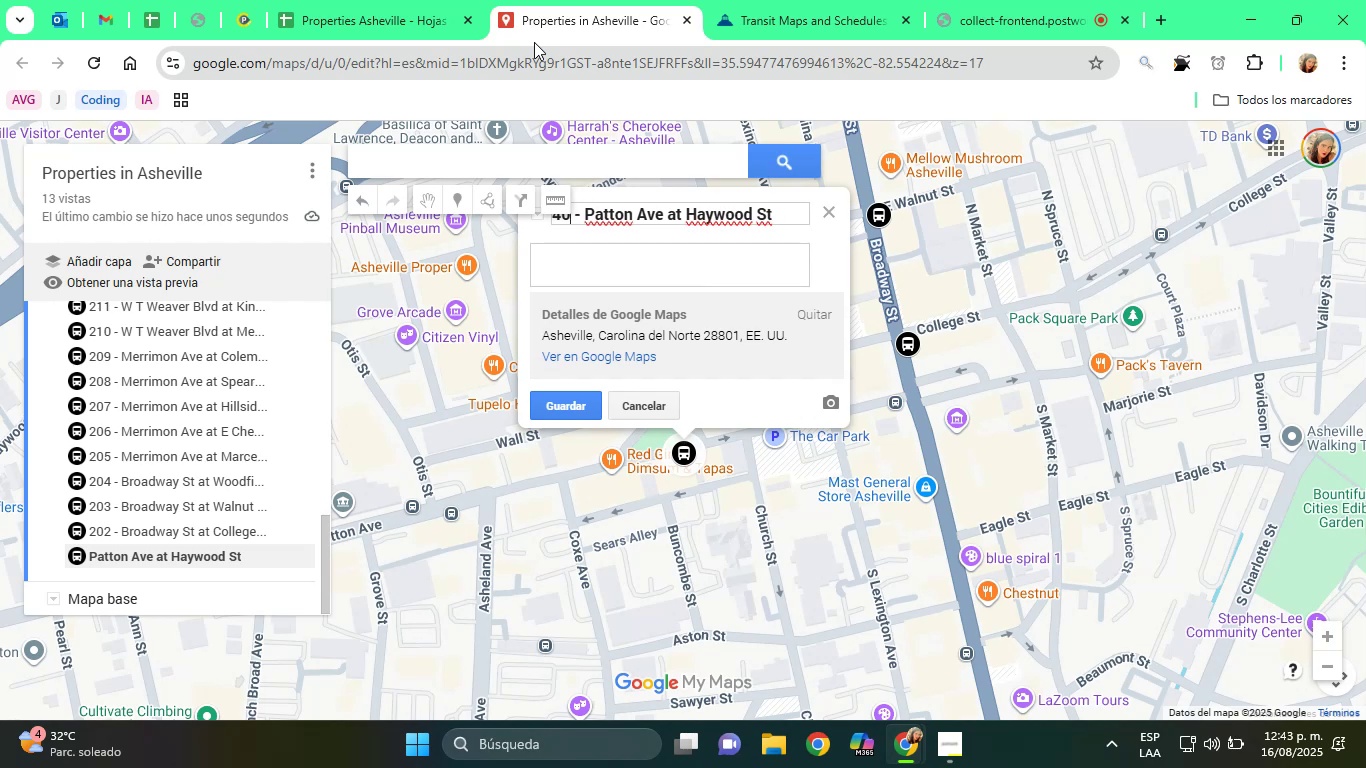 
key(1)
 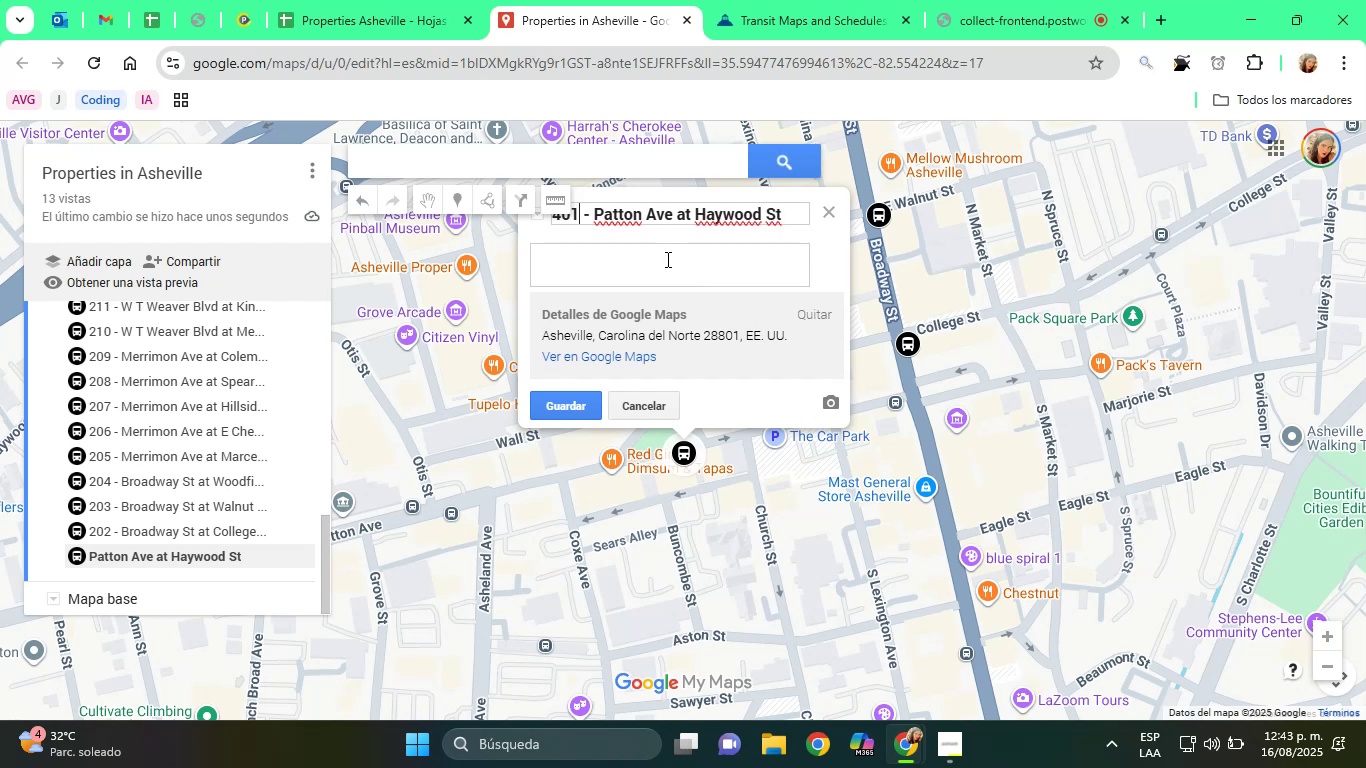 
key(Shift+ShiftRight)
 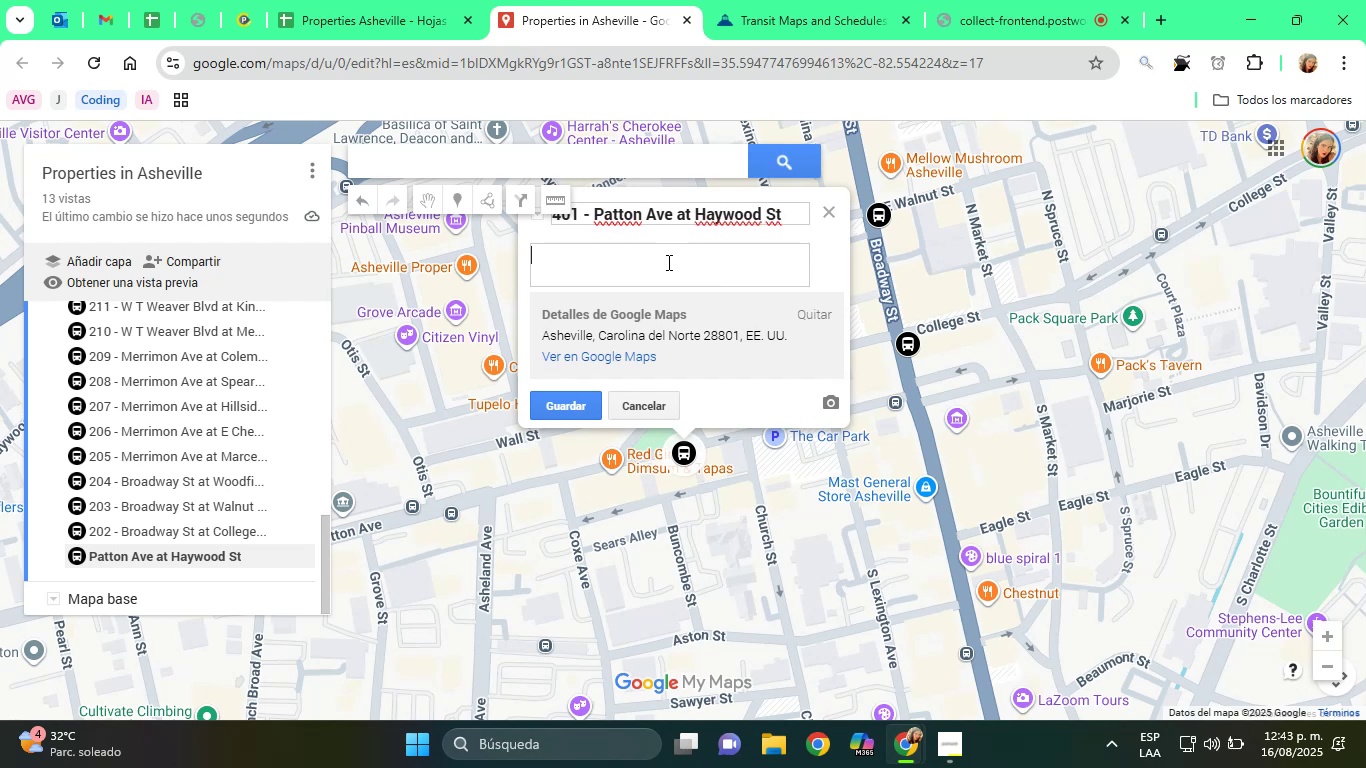 
key(Shift+B)
 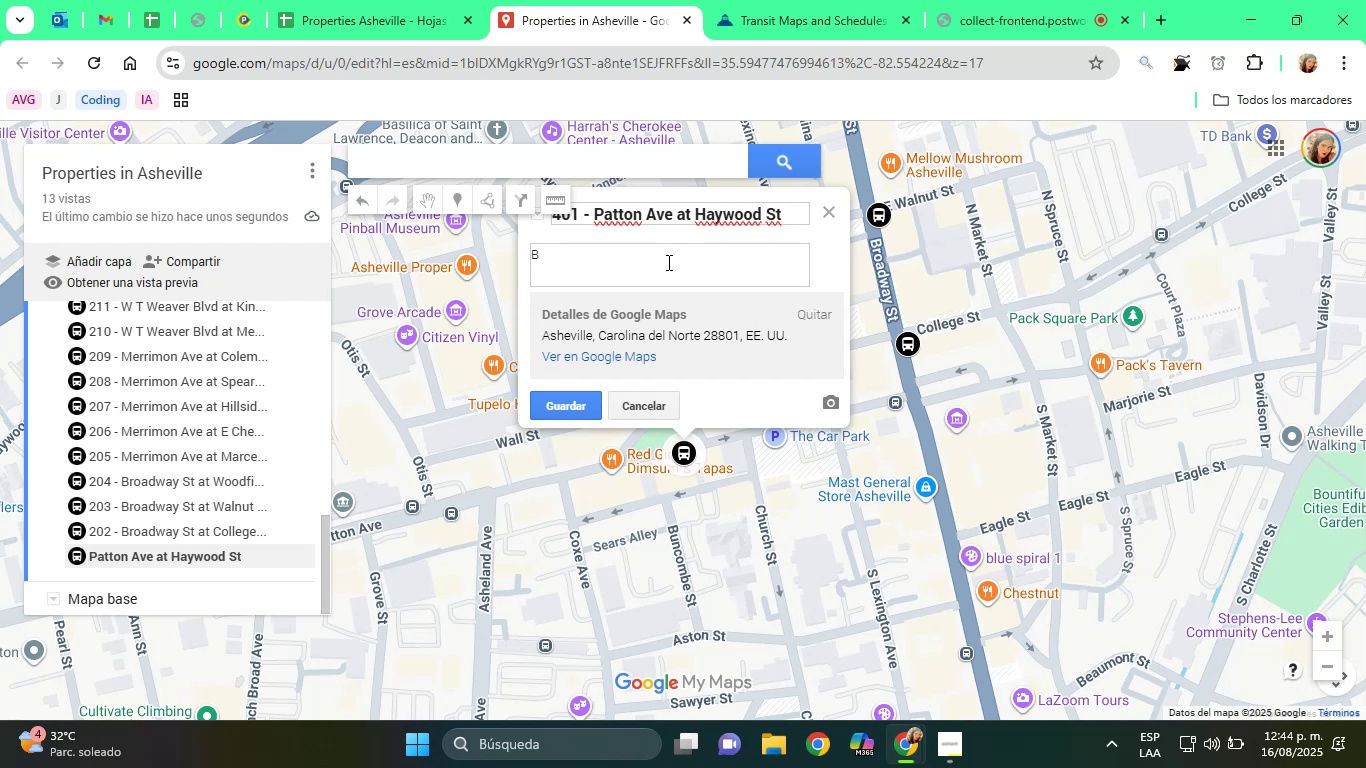 
type(us Stop)
 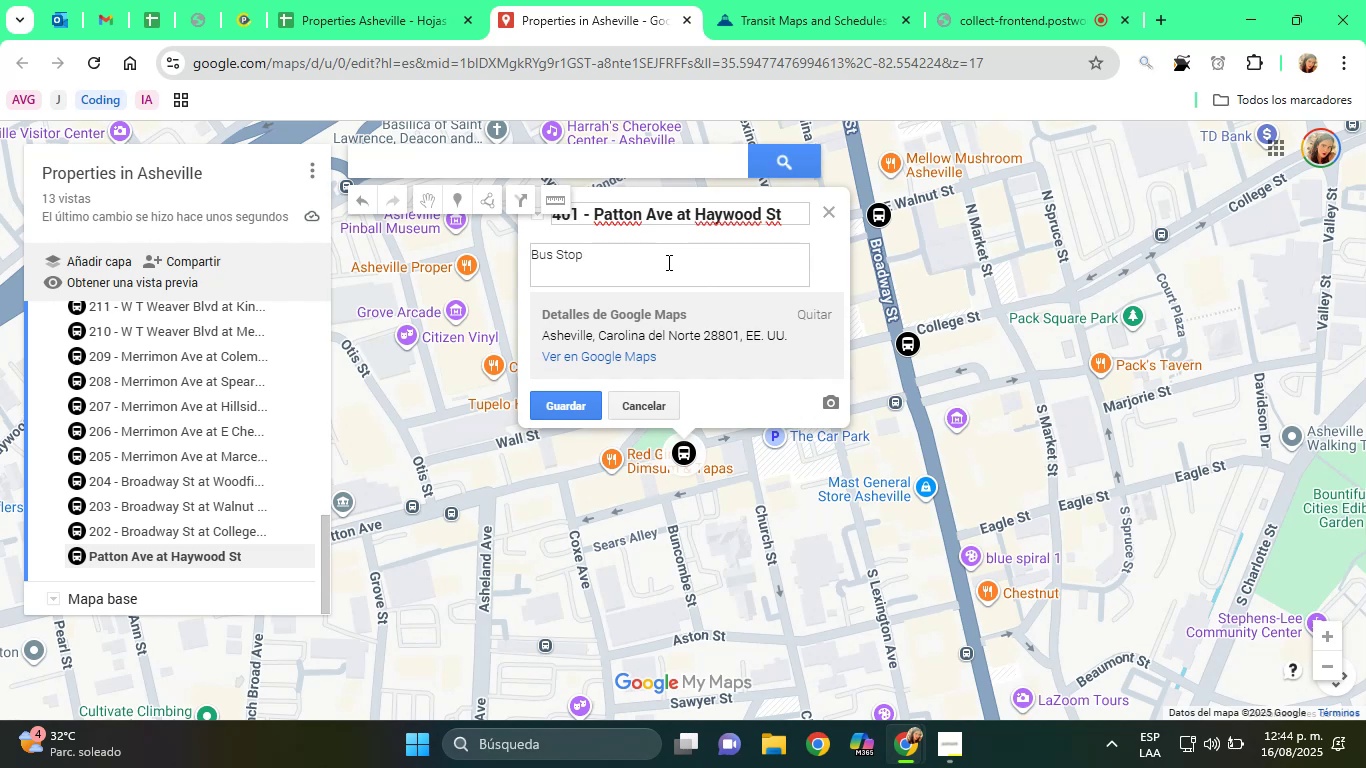 
wait(21.0)
 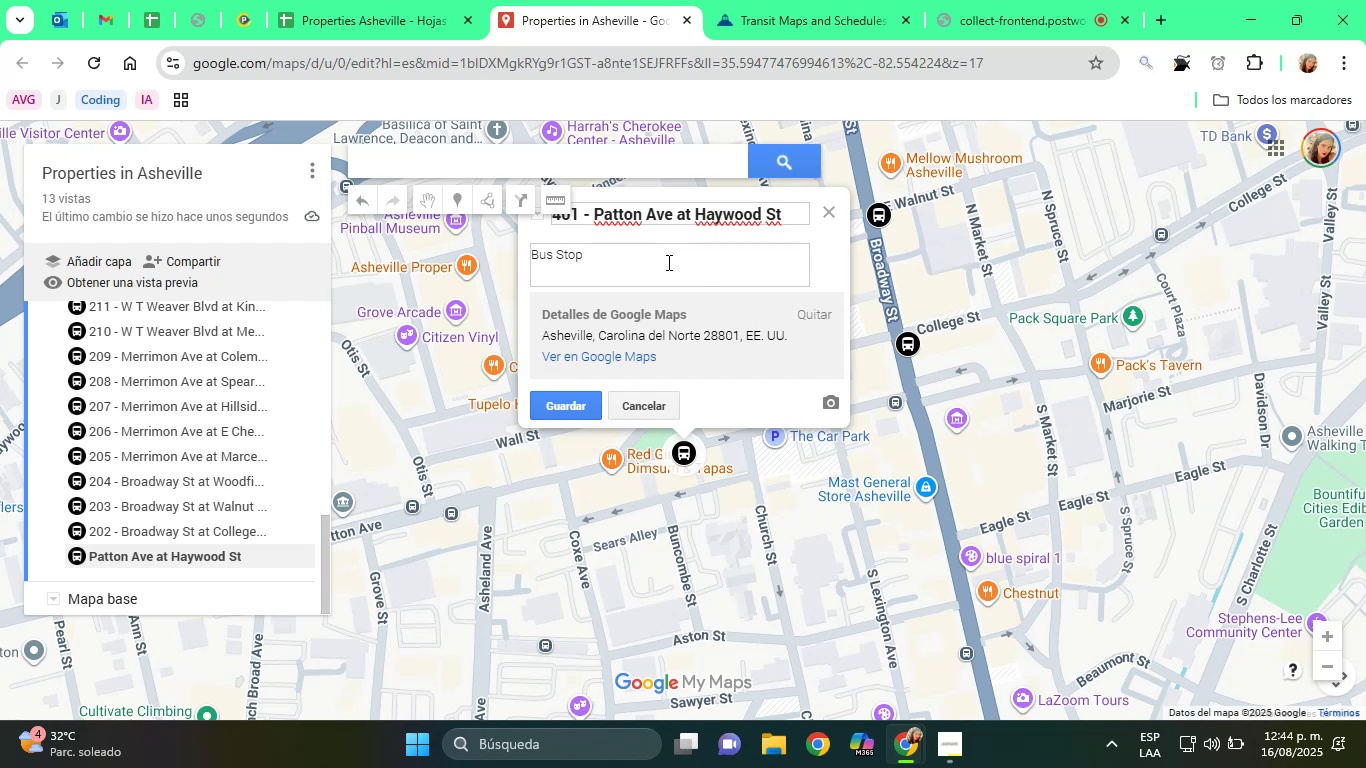 
left_click([566, 412])
 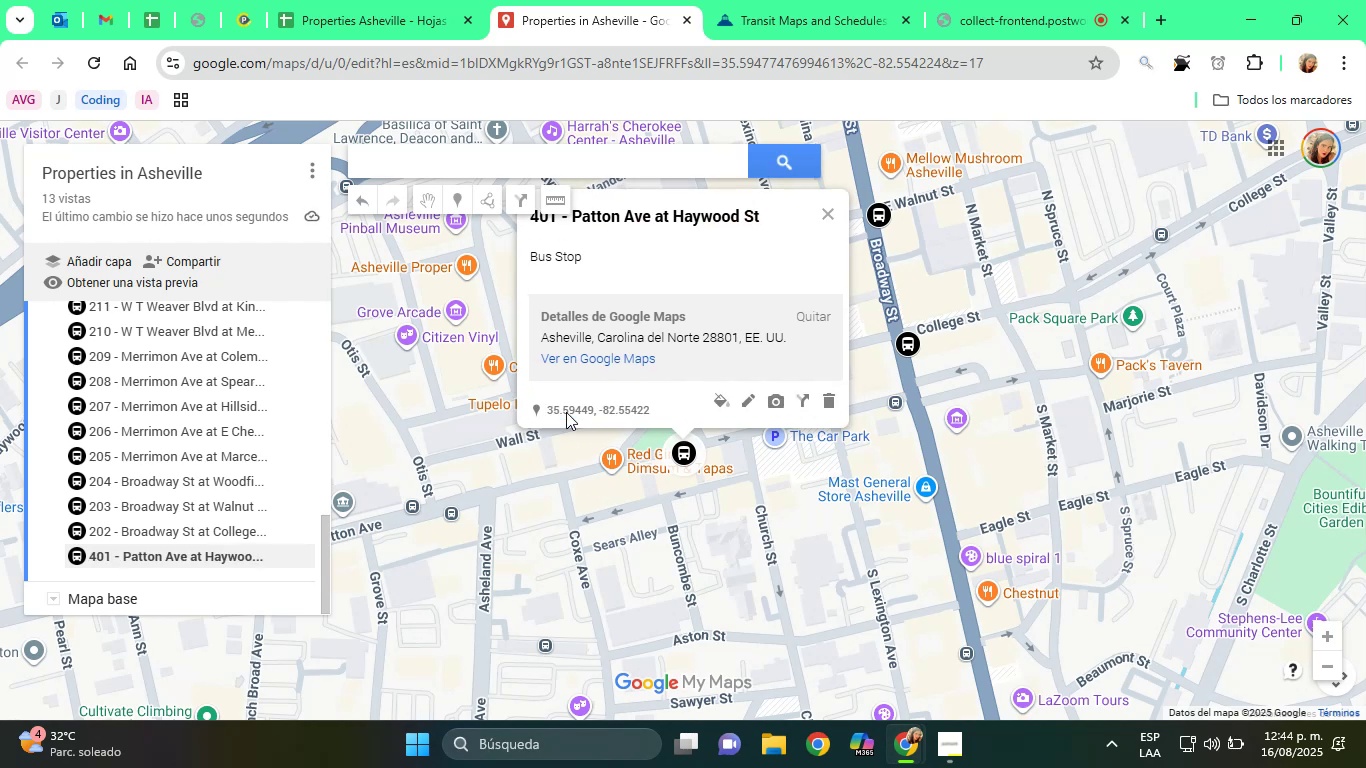 
wait(7.03)
 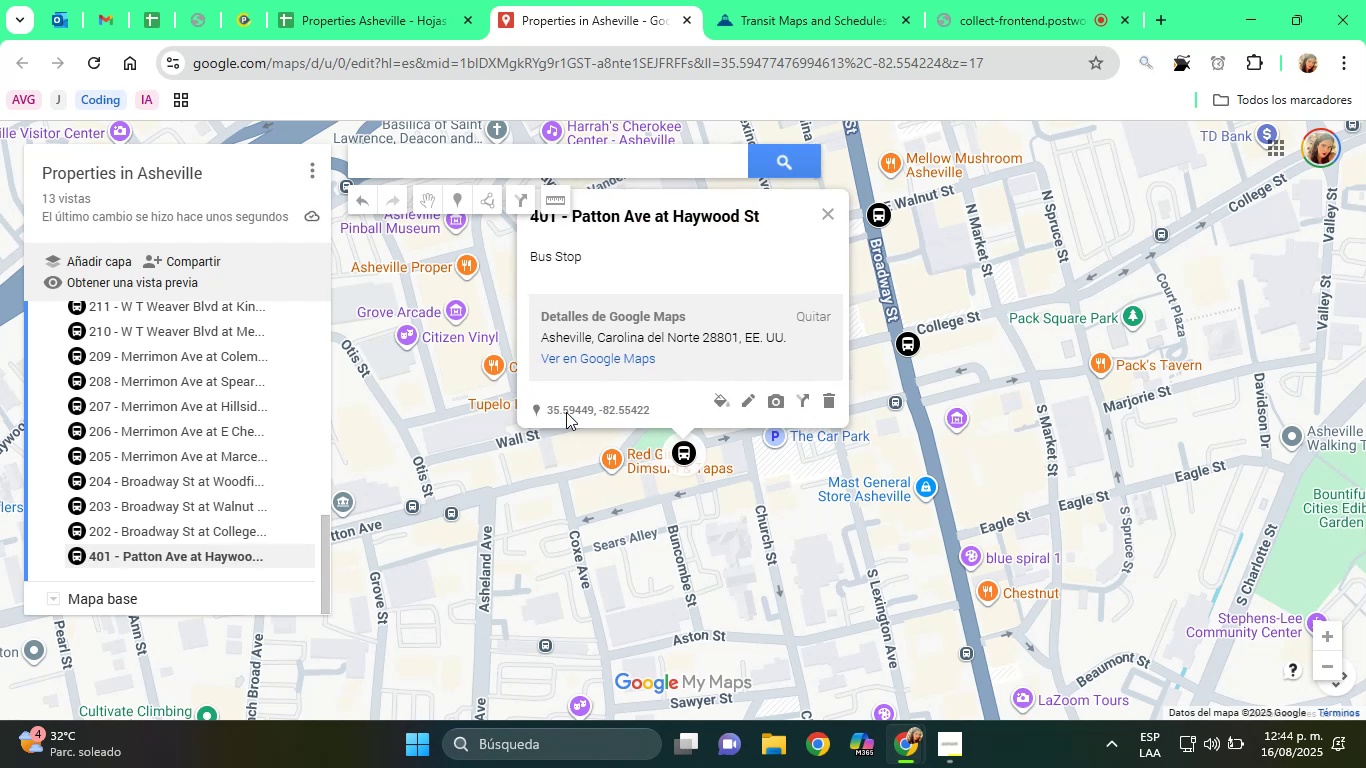 
scroll: coordinate [1127, 767], scroll_direction: down, amount: 3.0
 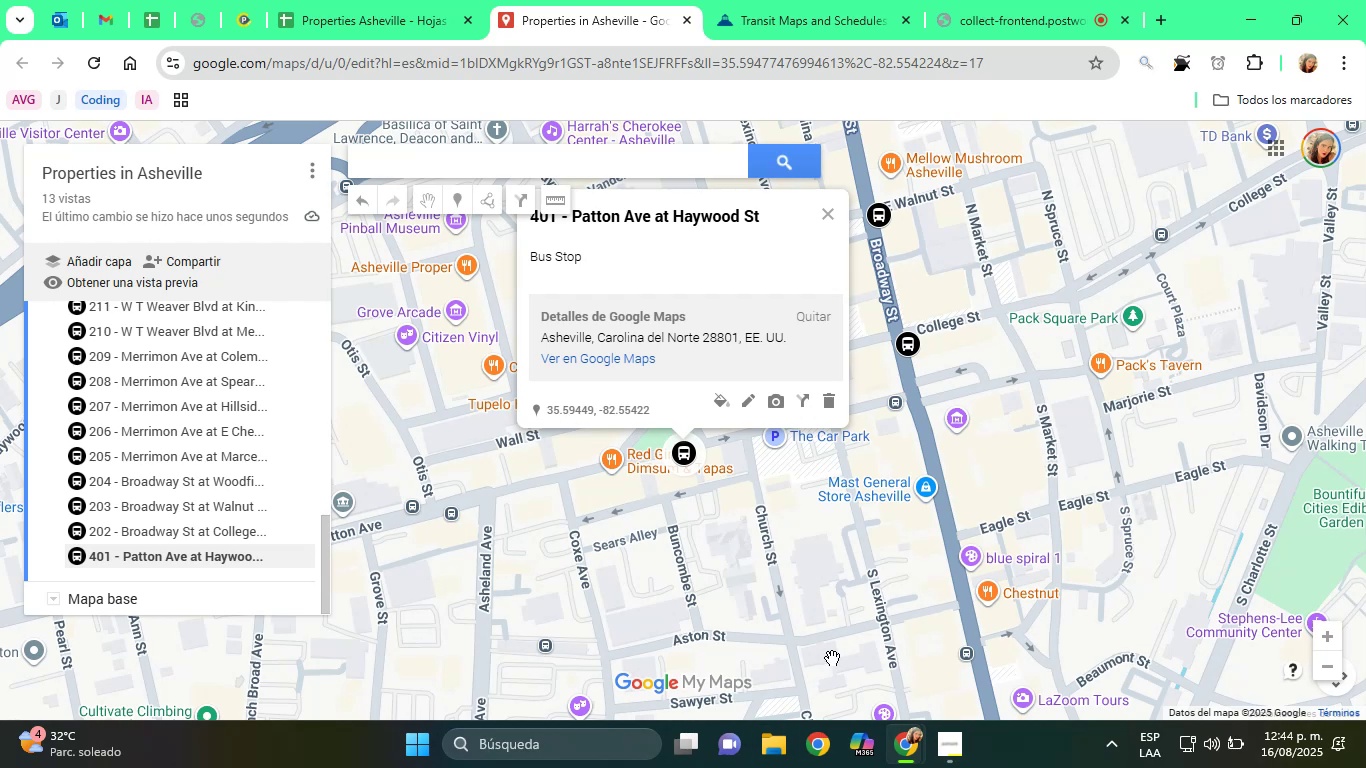 
wait(5.94)
 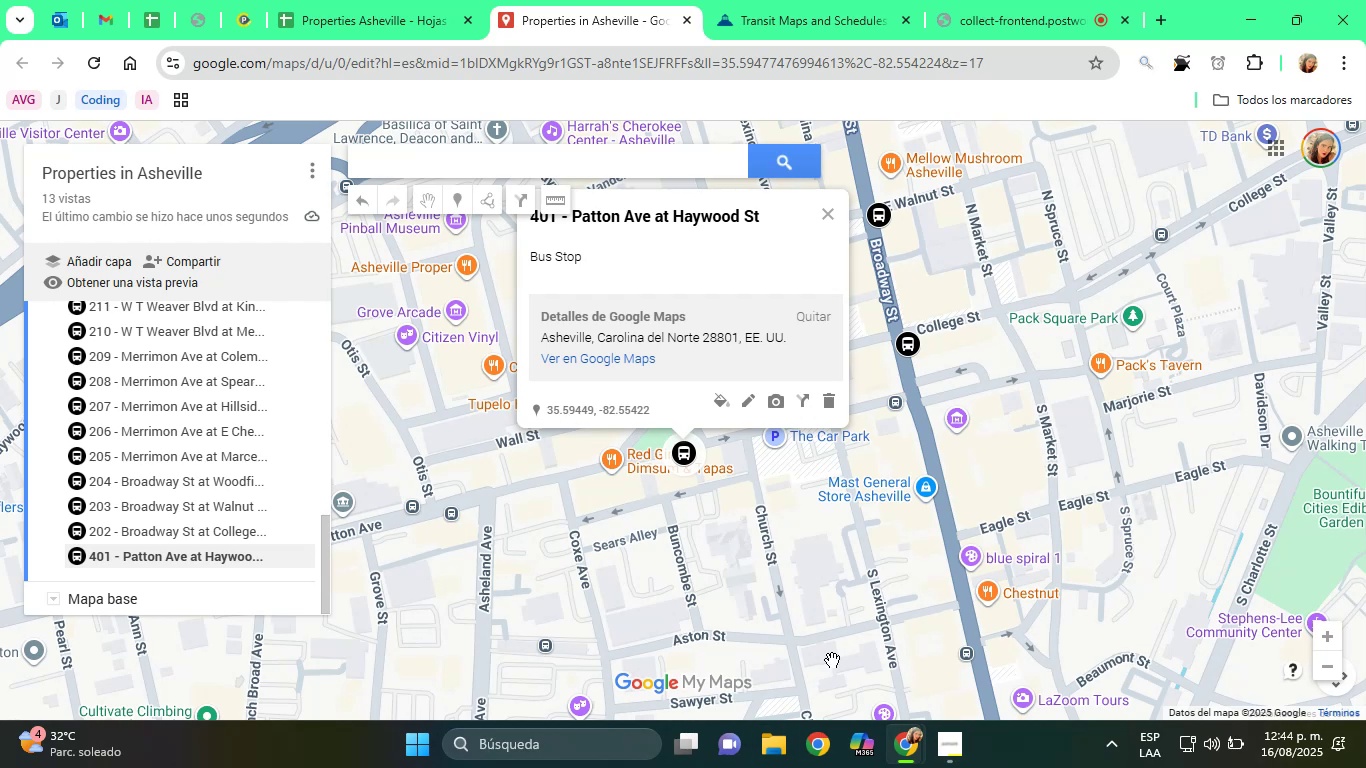 
left_click([790, 0])
 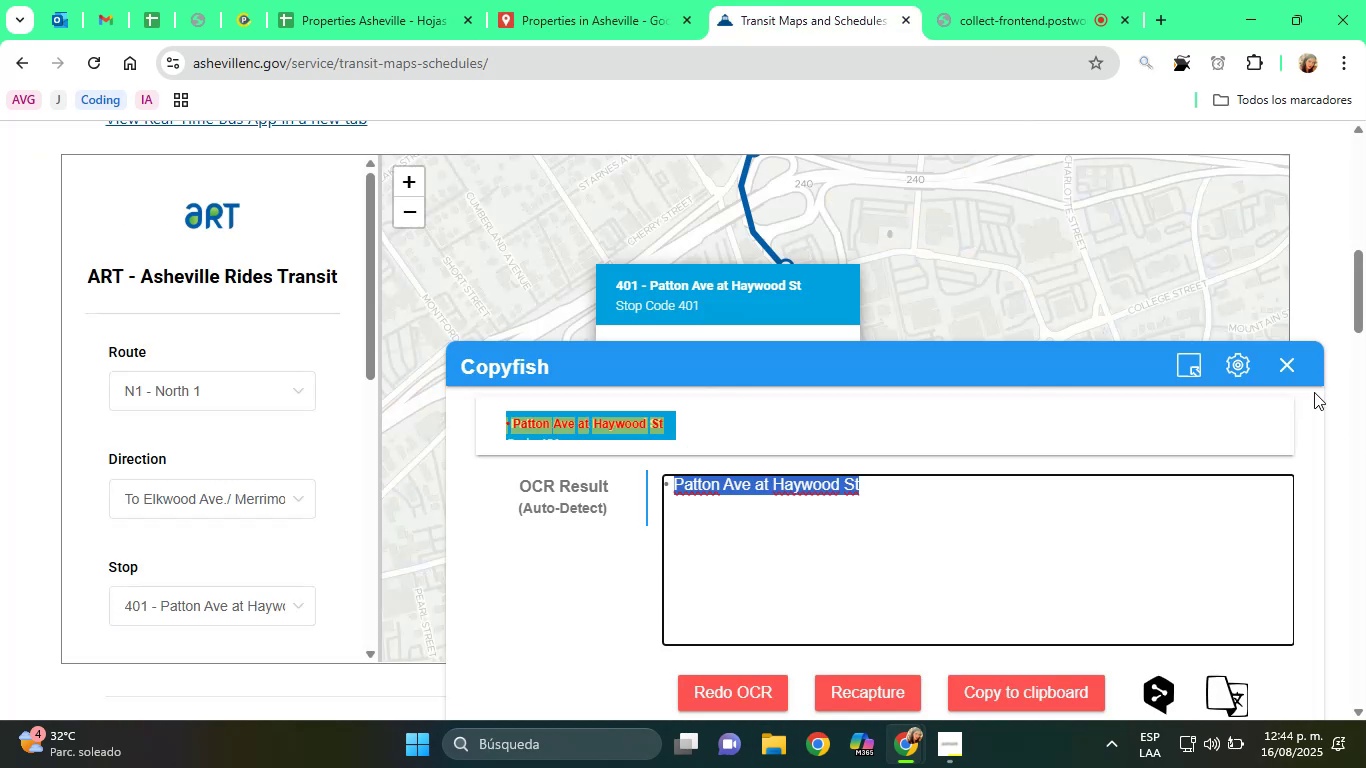 
left_click([1277, 362])
 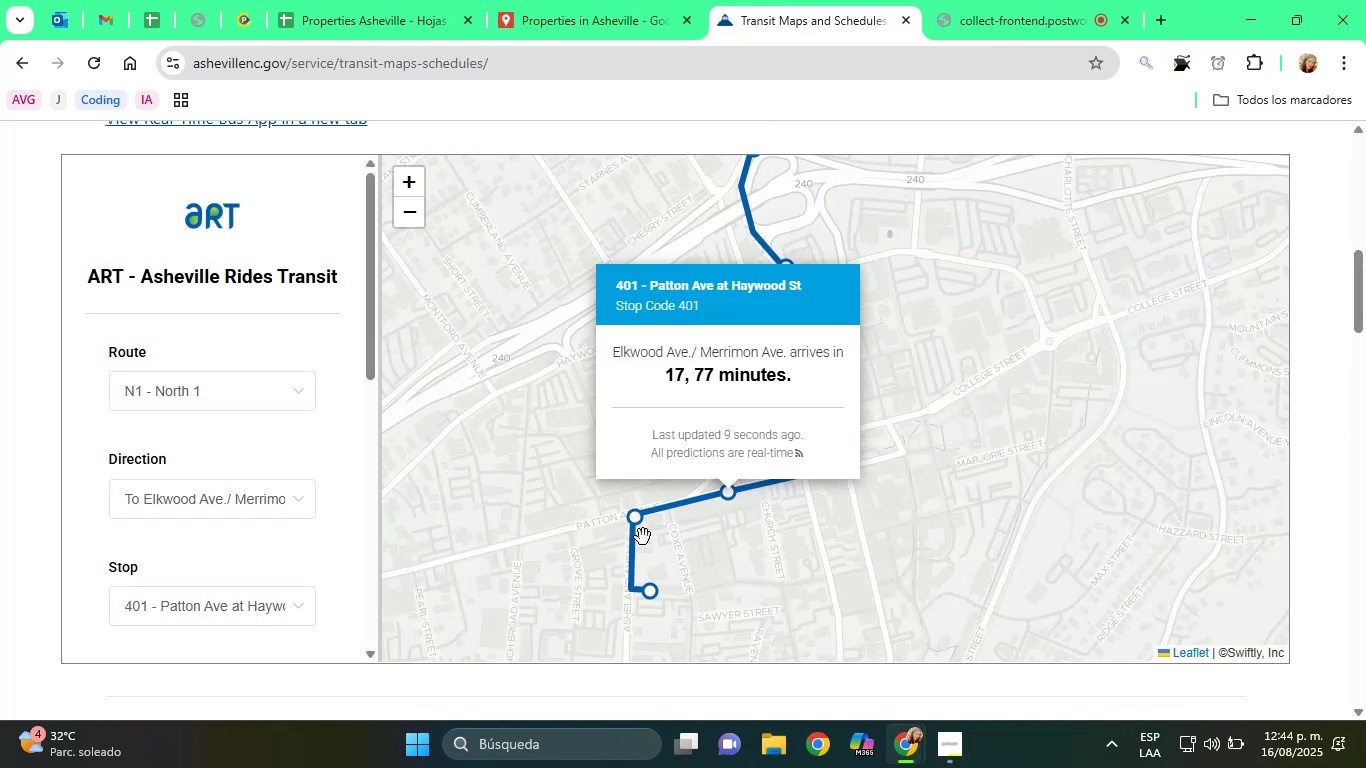 
left_click([641, 525])
 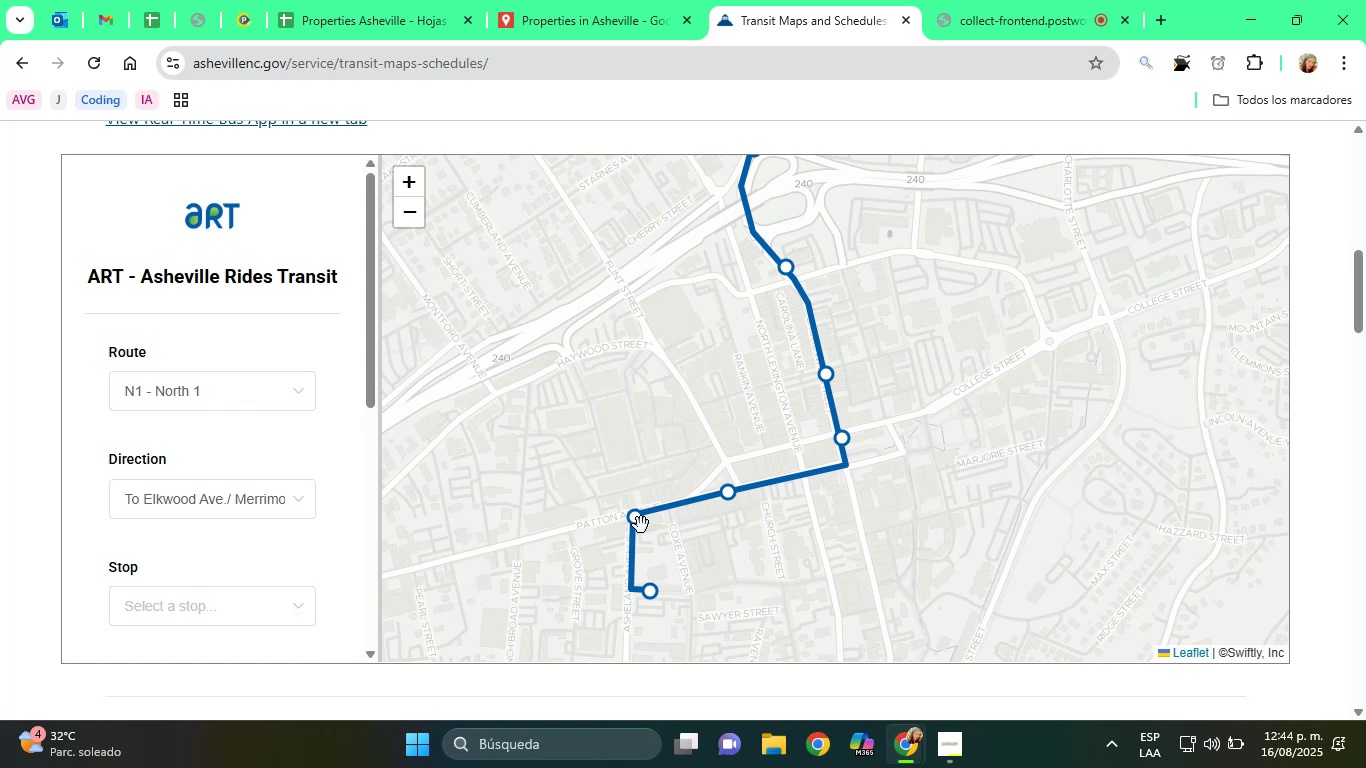 
wait(23.1)
 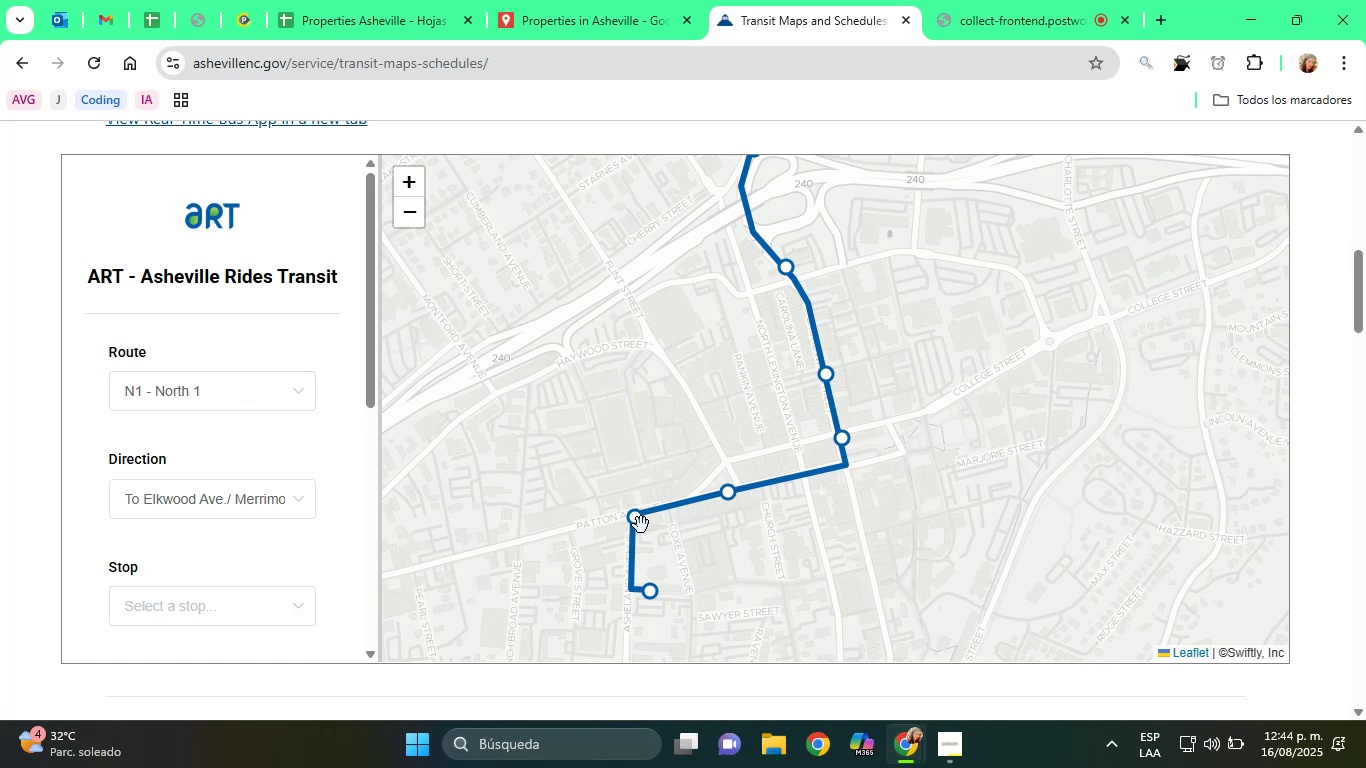 
left_click([729, 487])
 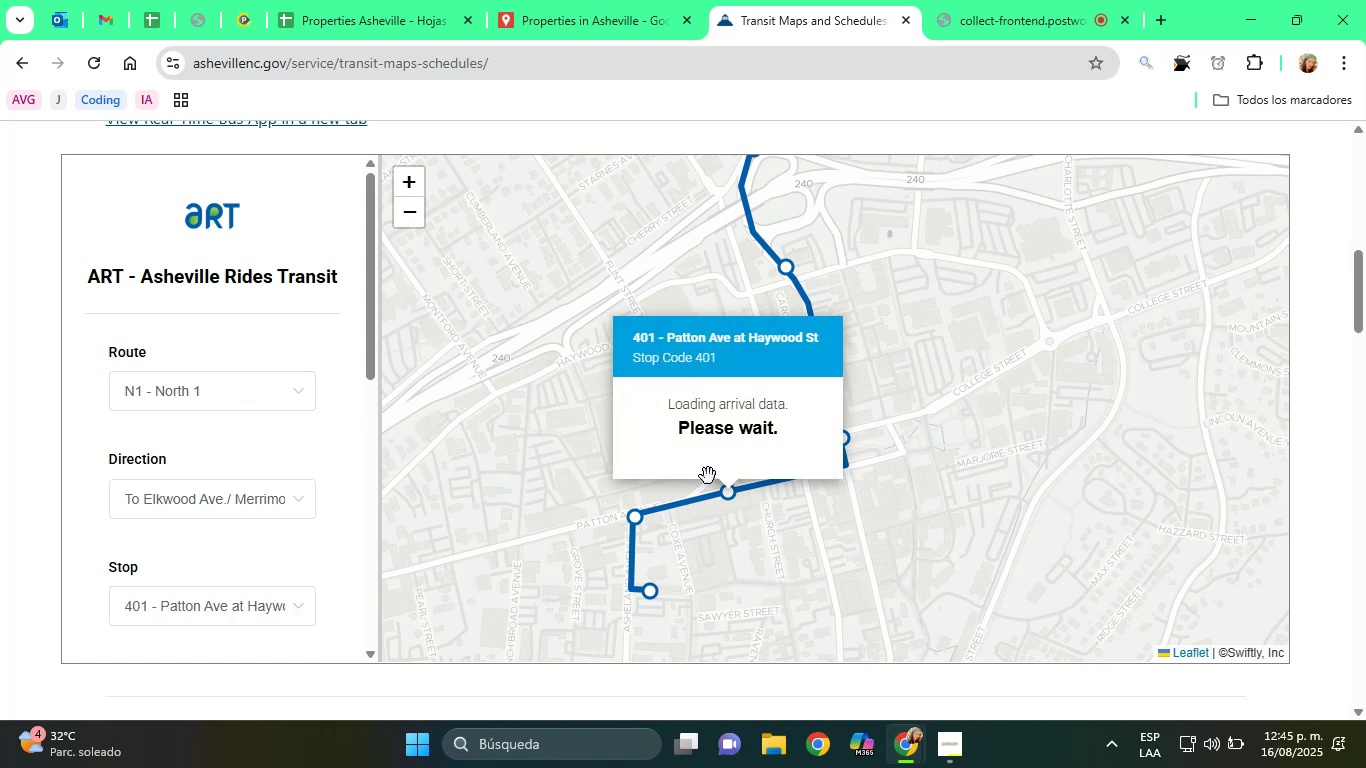 
left_click([519, 389])
 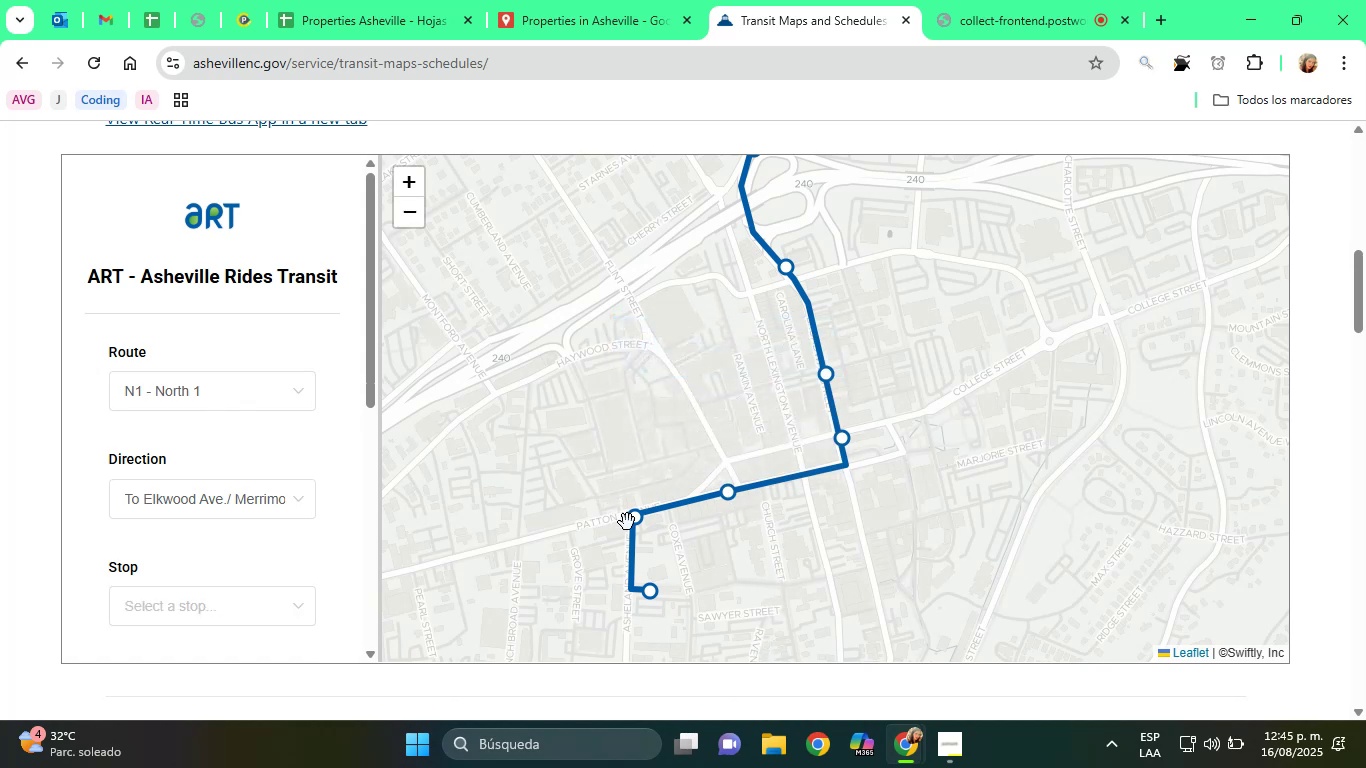 
left_click([632, 523])
 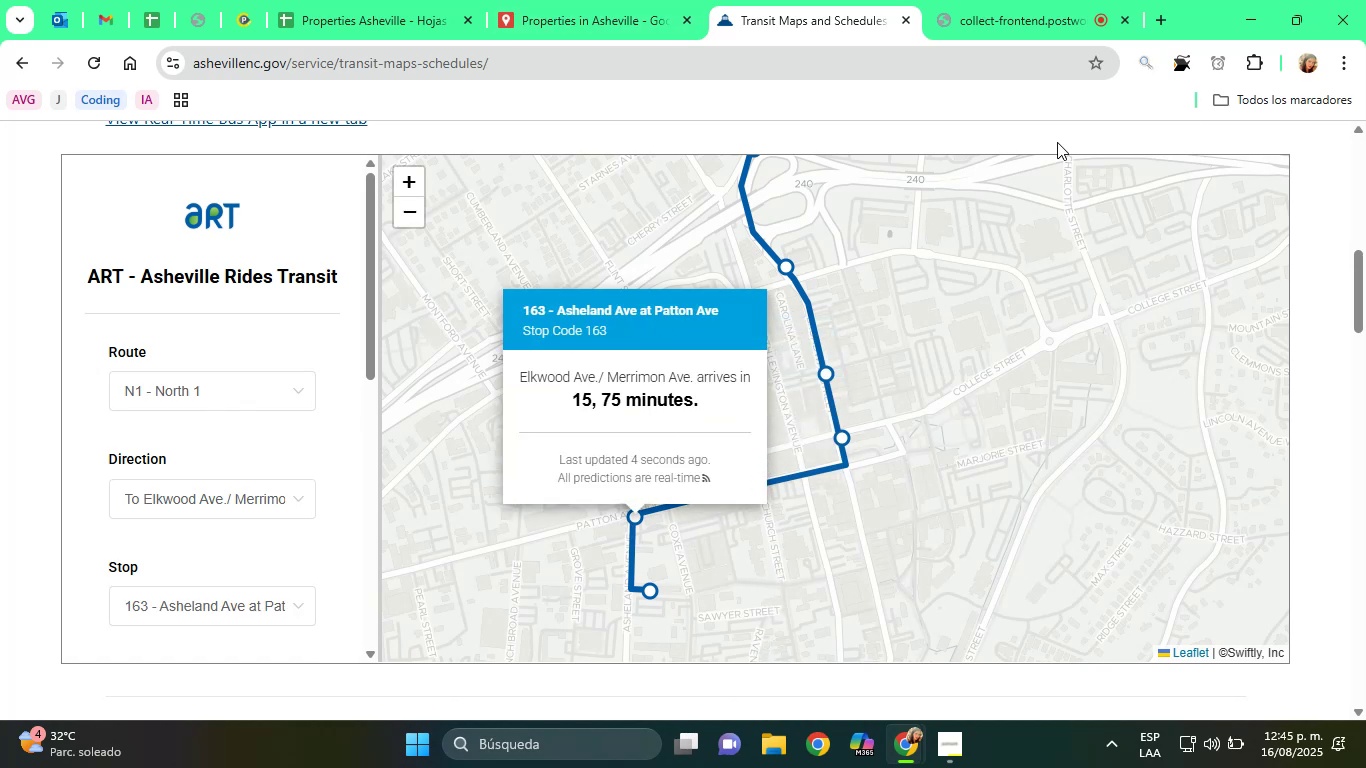 
left_click([1182, 61])
 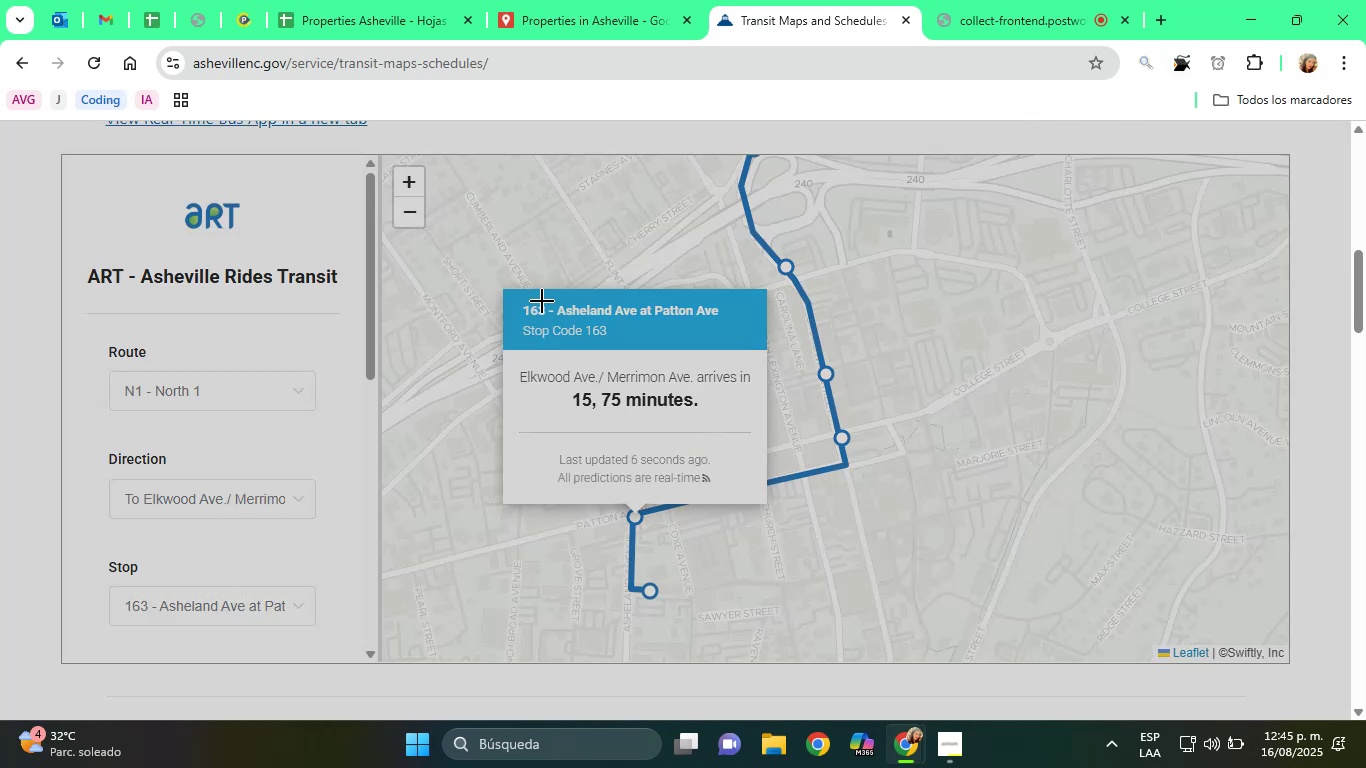 
left_click_drag(start_coordinate=[551, 300], to_coordinate=[725, 324])
 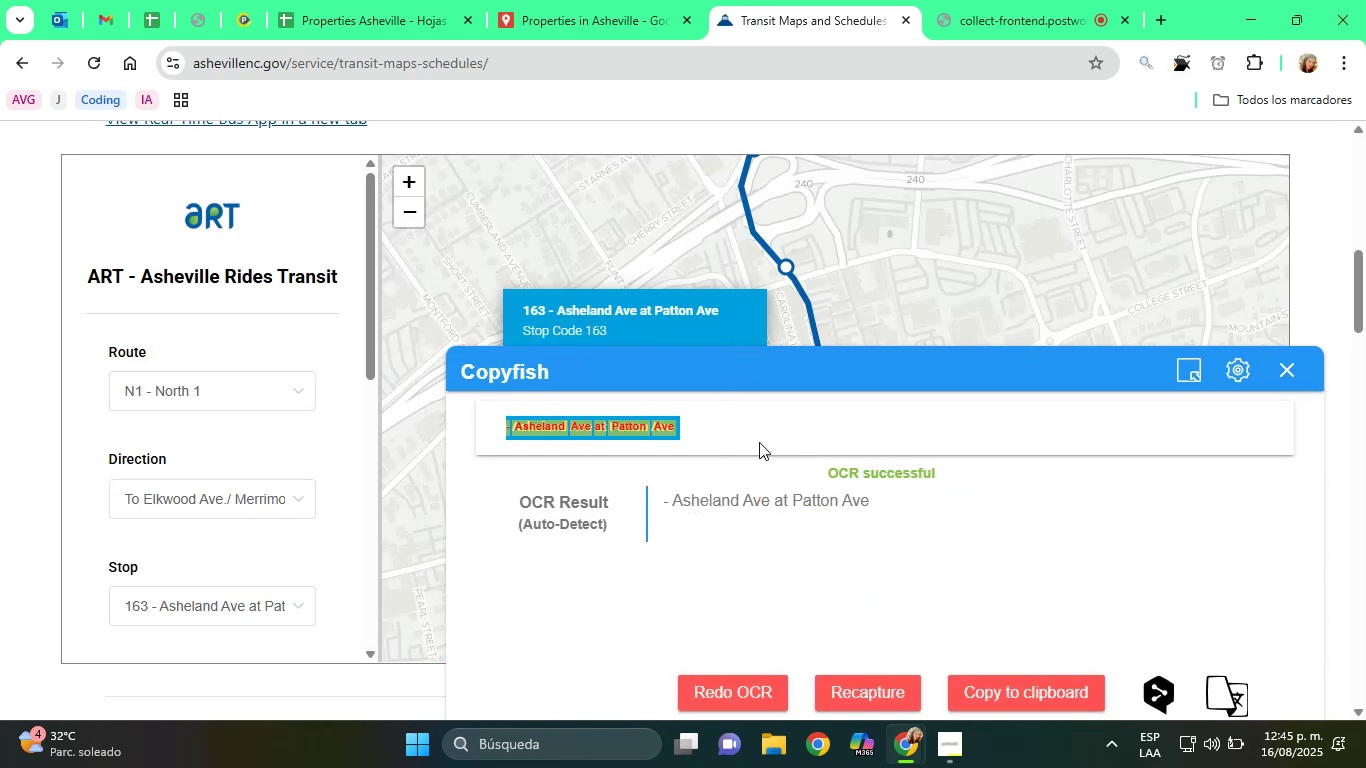 
left_click_drag(start_coordinate=[872, 505], to_coordinate=[677, 521])
 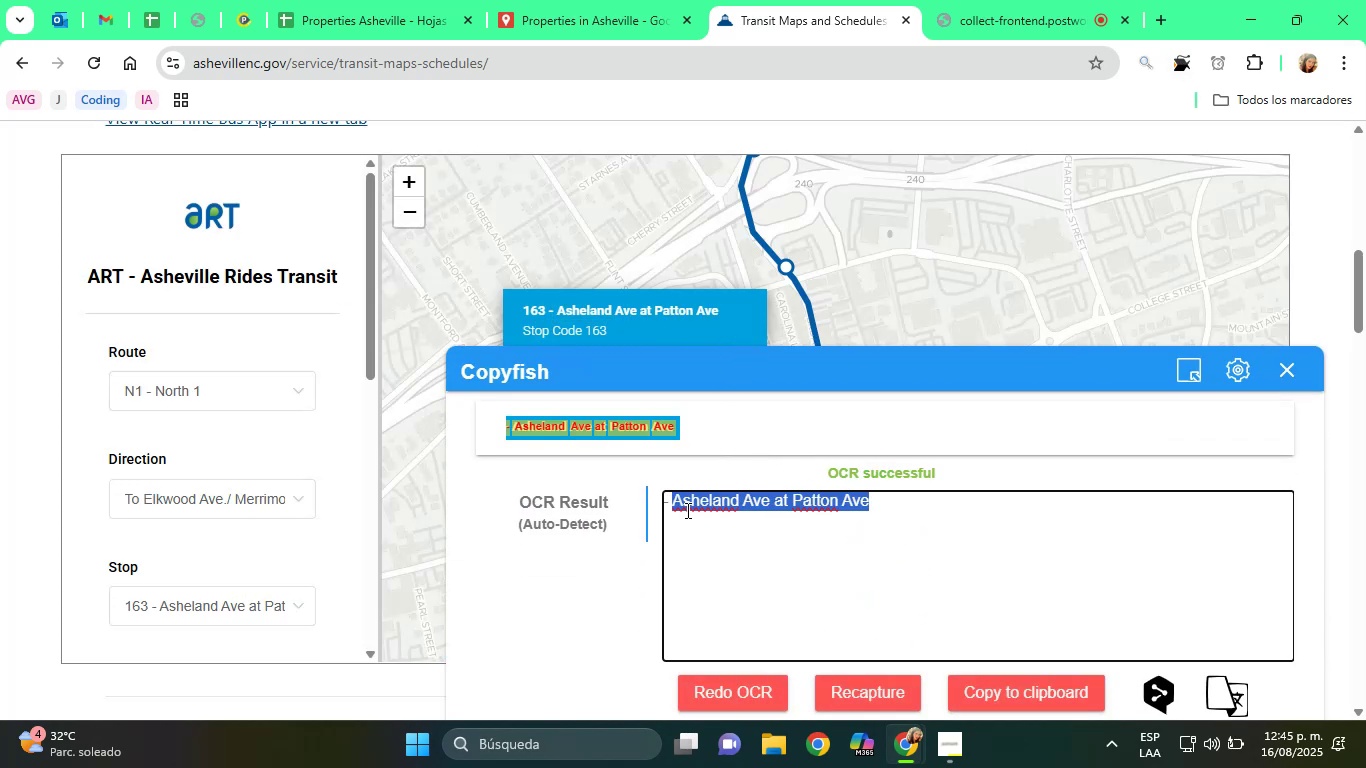 
right_click([688, 505])
 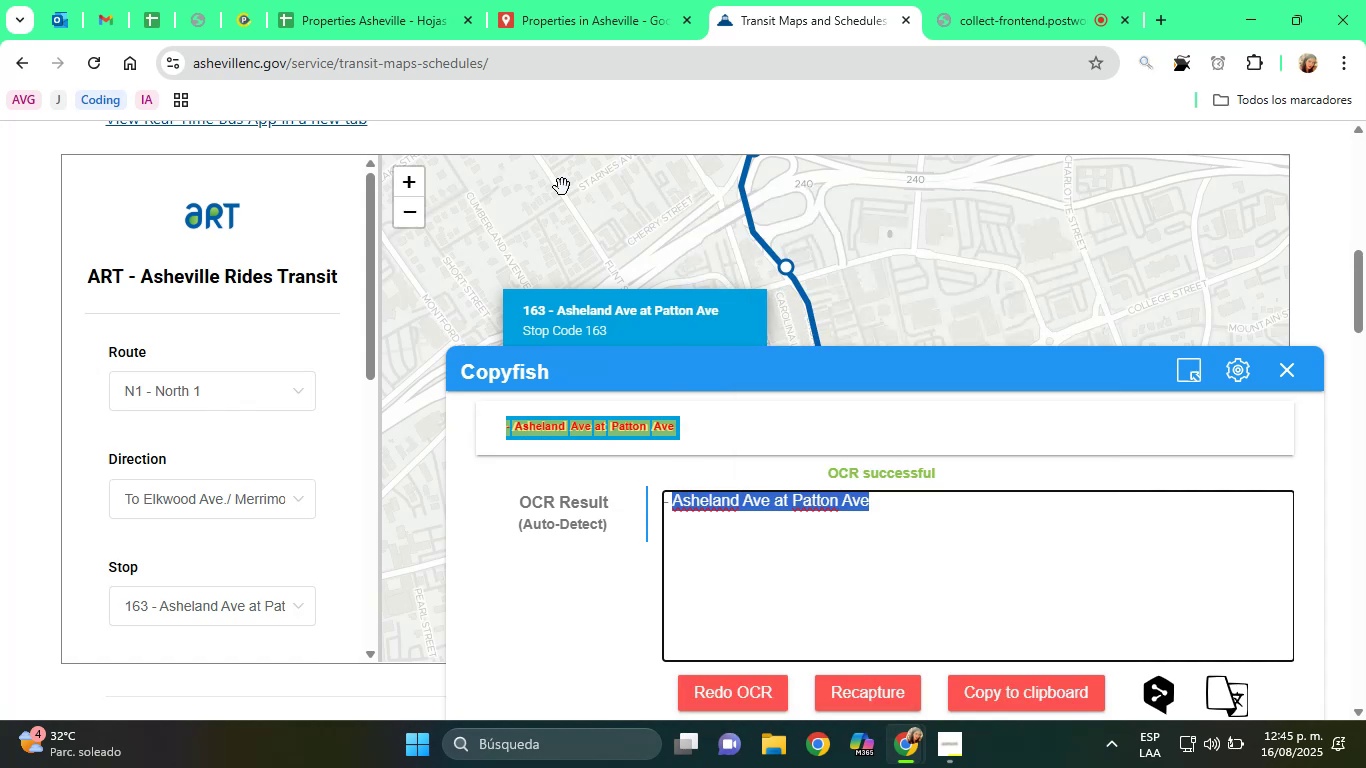 
left_click([363, 0])
 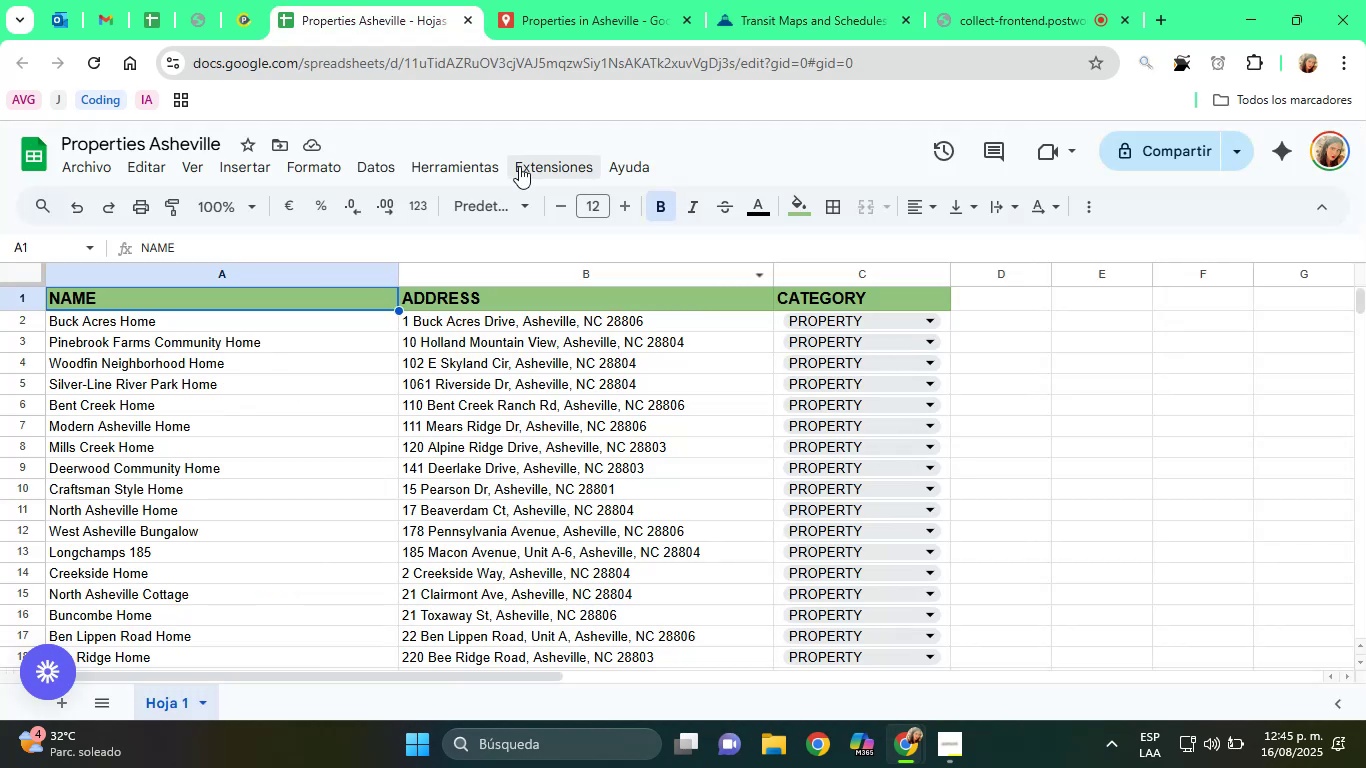 
left_click([542, 3])
 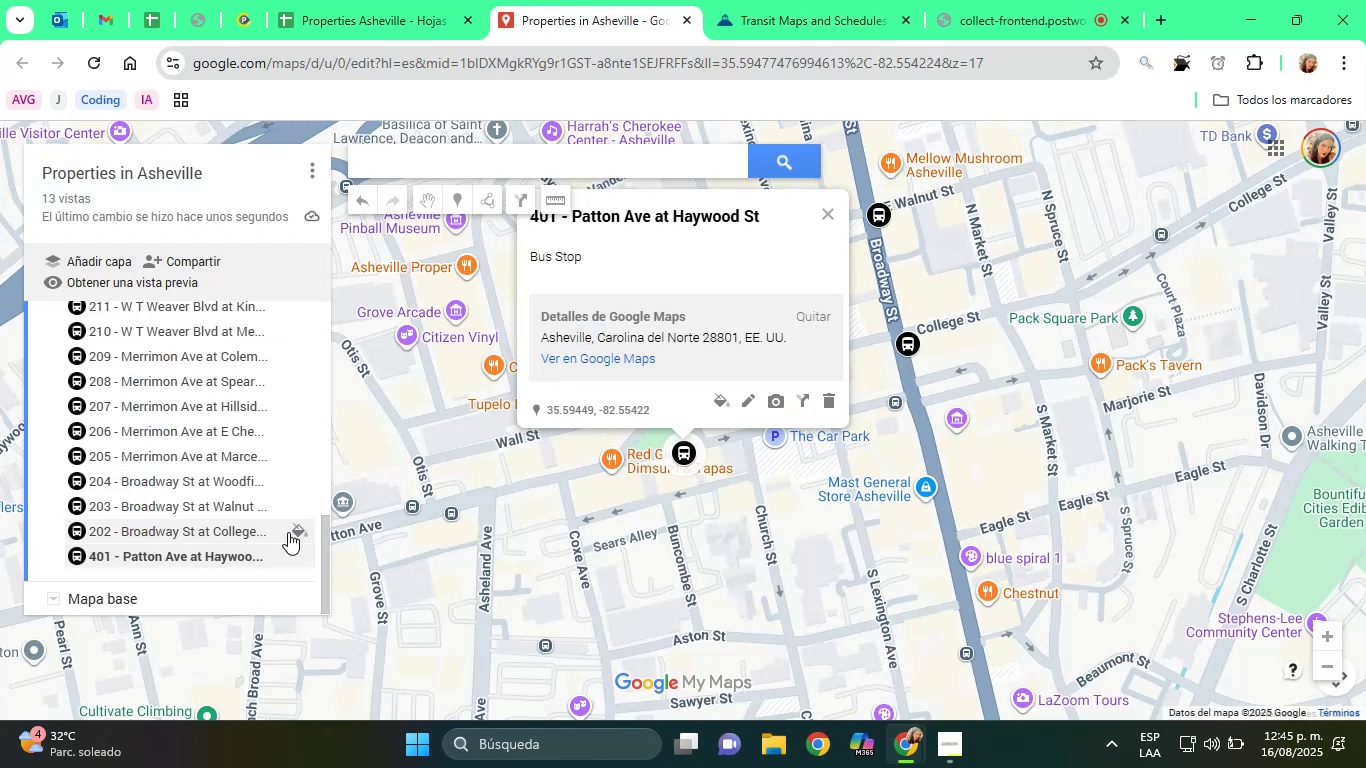 
right_click([436, 171])
 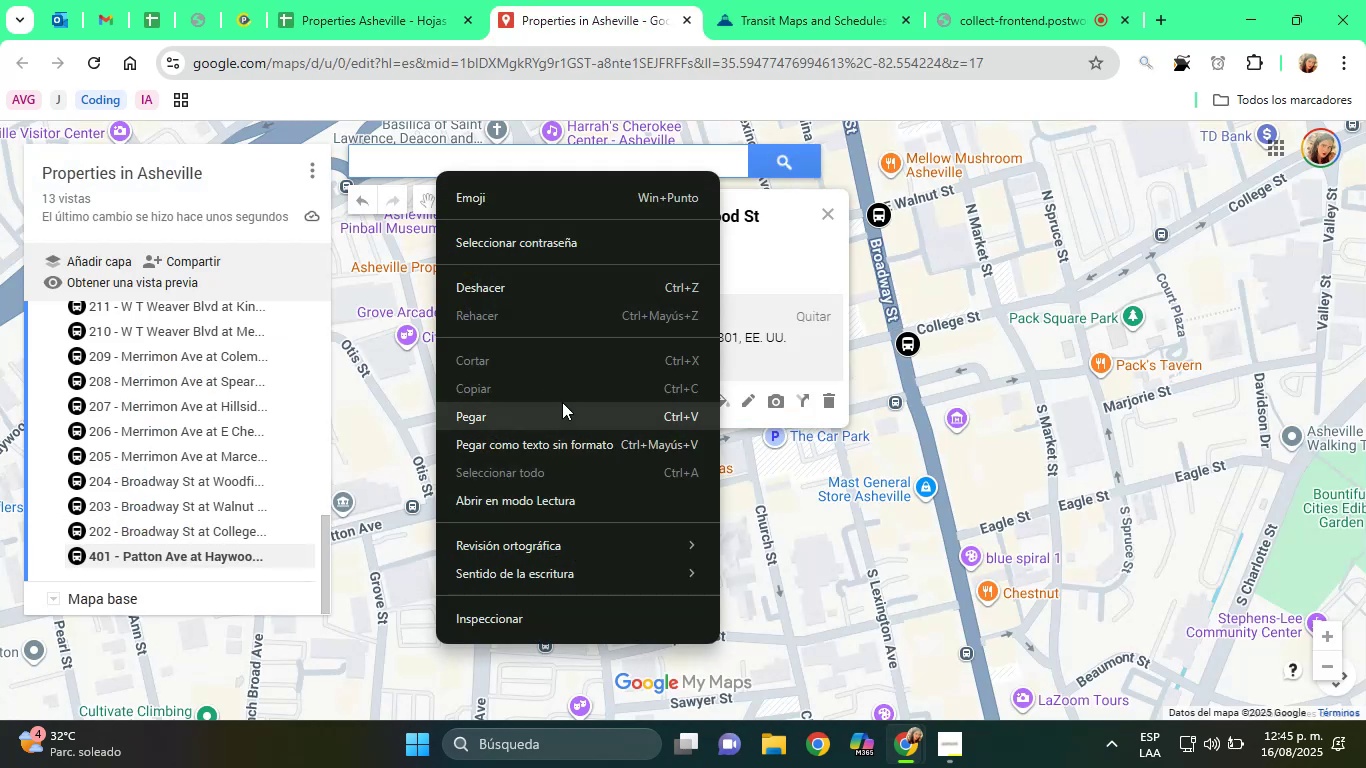 
left_click([563, 417])
 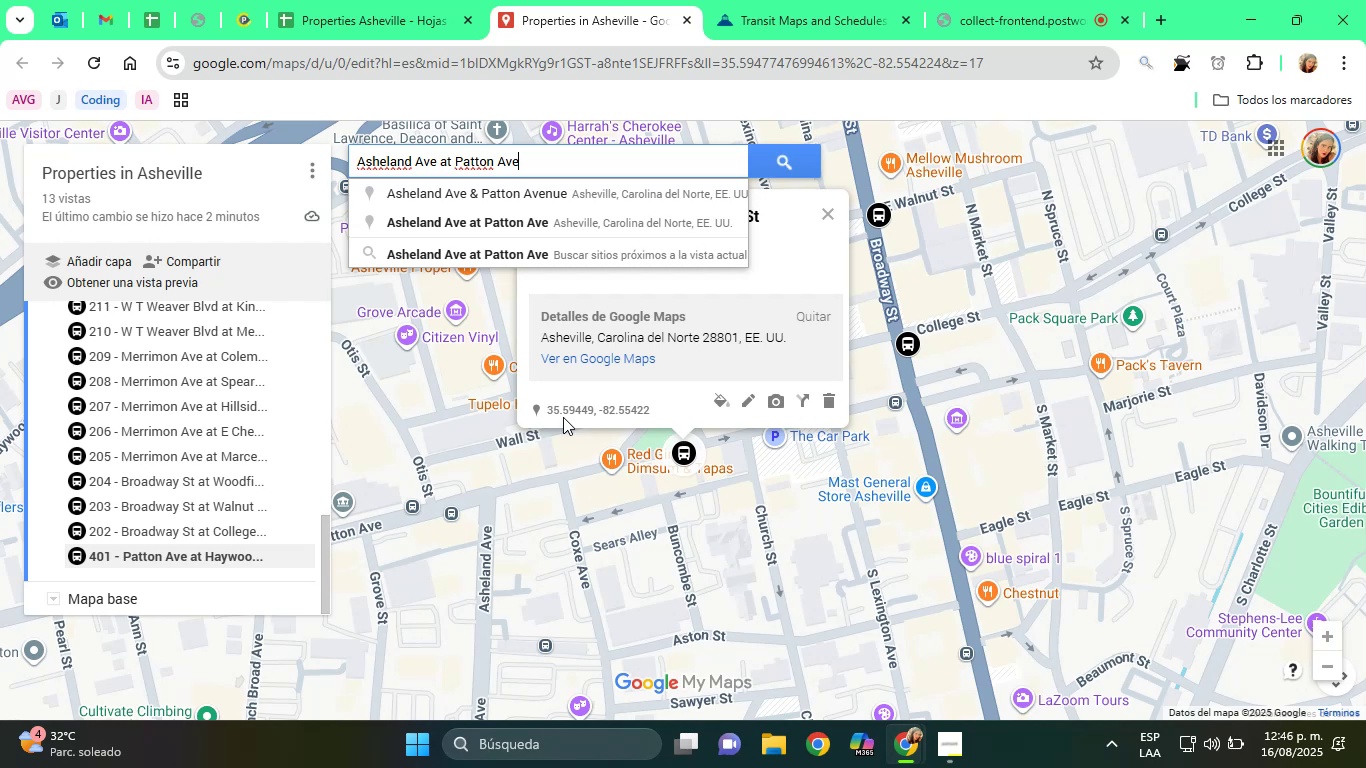 
wait(44.69)
 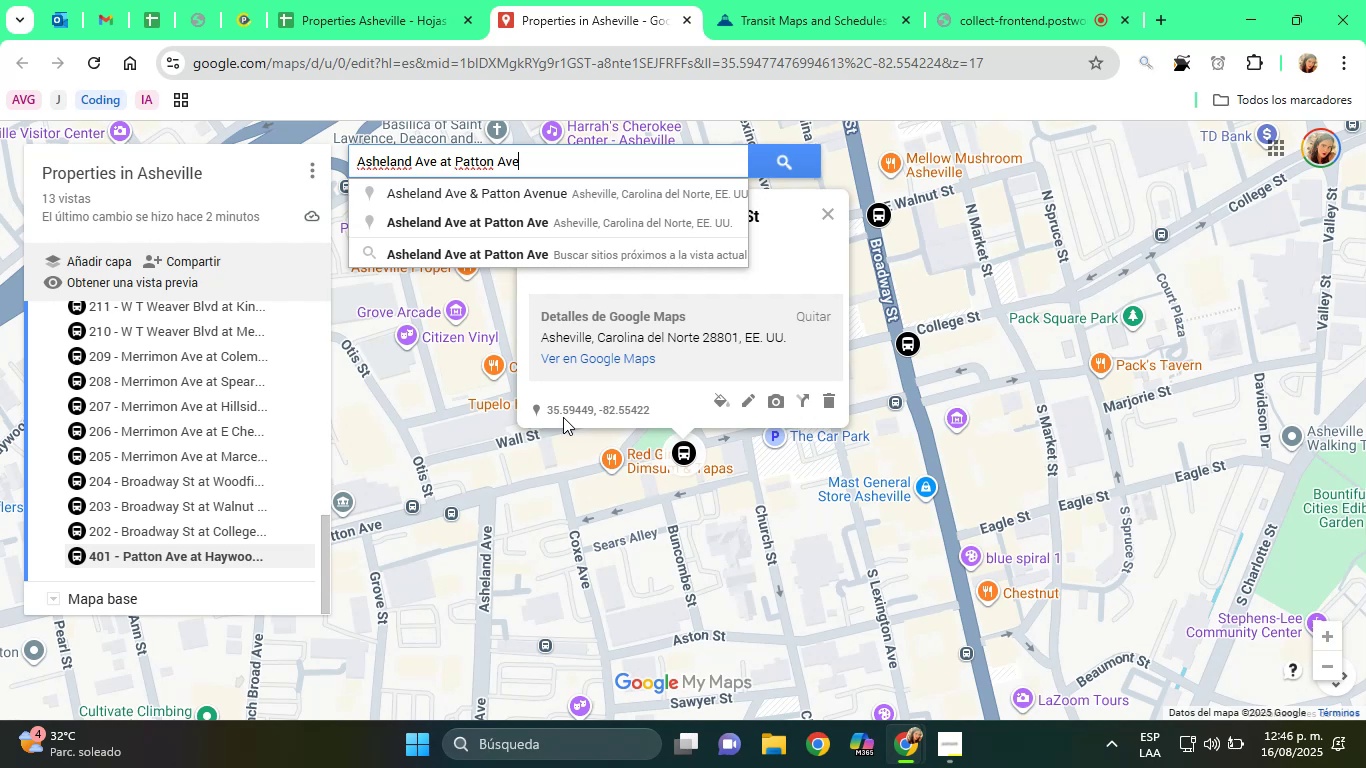 
left_click([537, 218])
 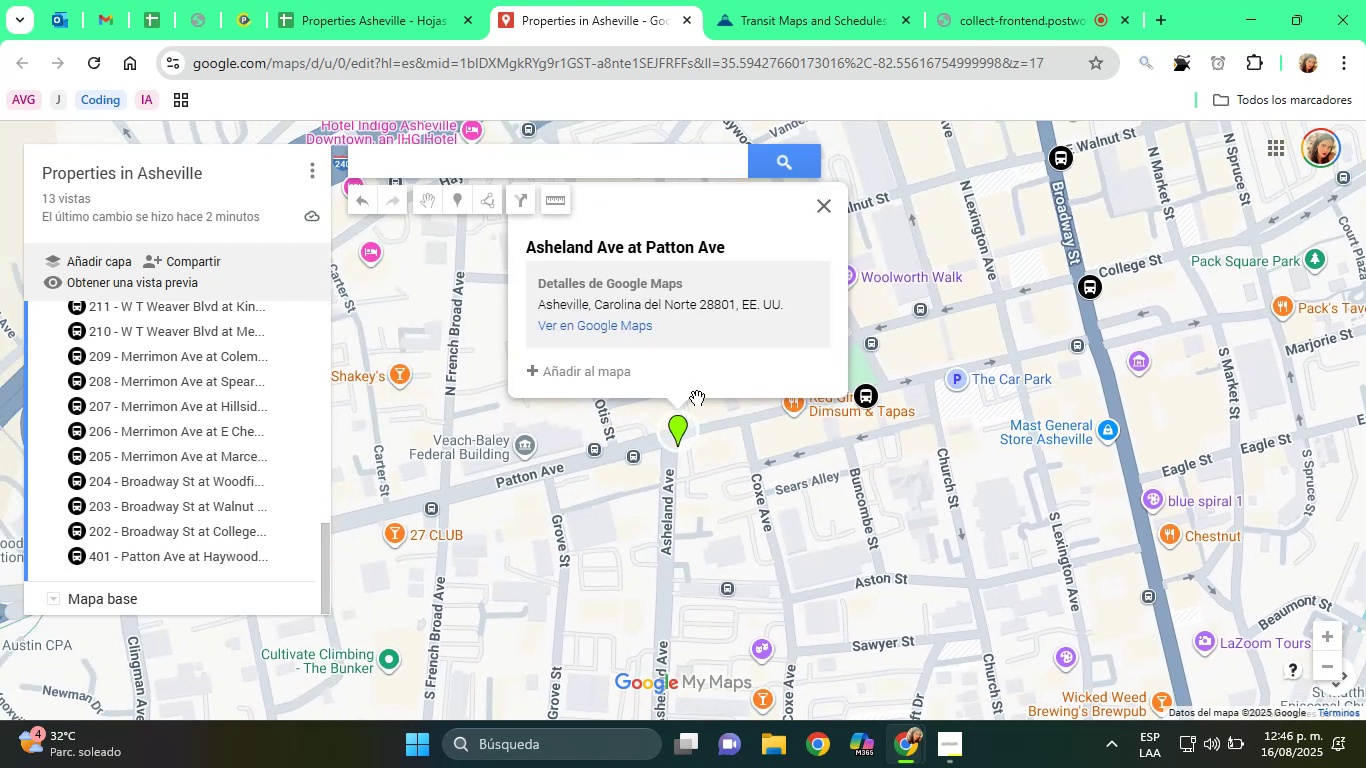 
left_click([622, 367])
 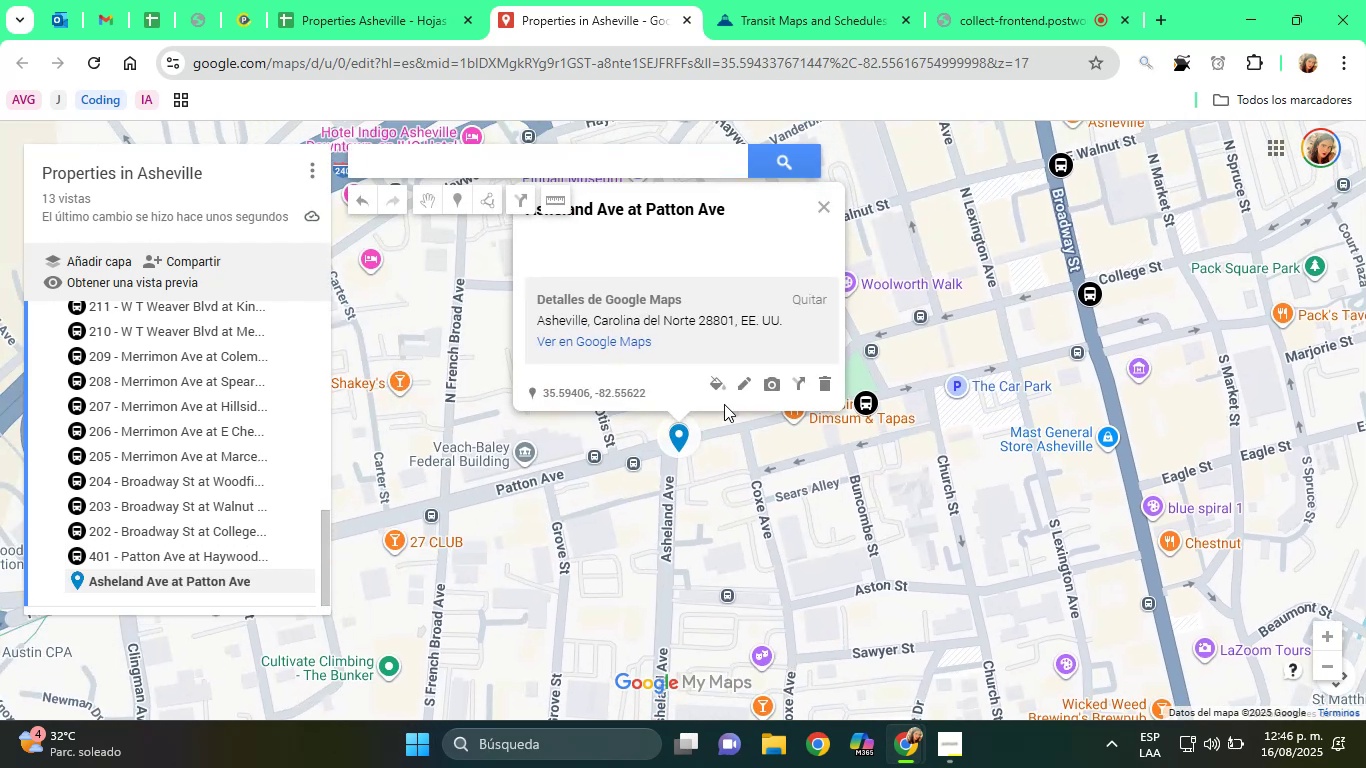 
left_click([720, 382])
 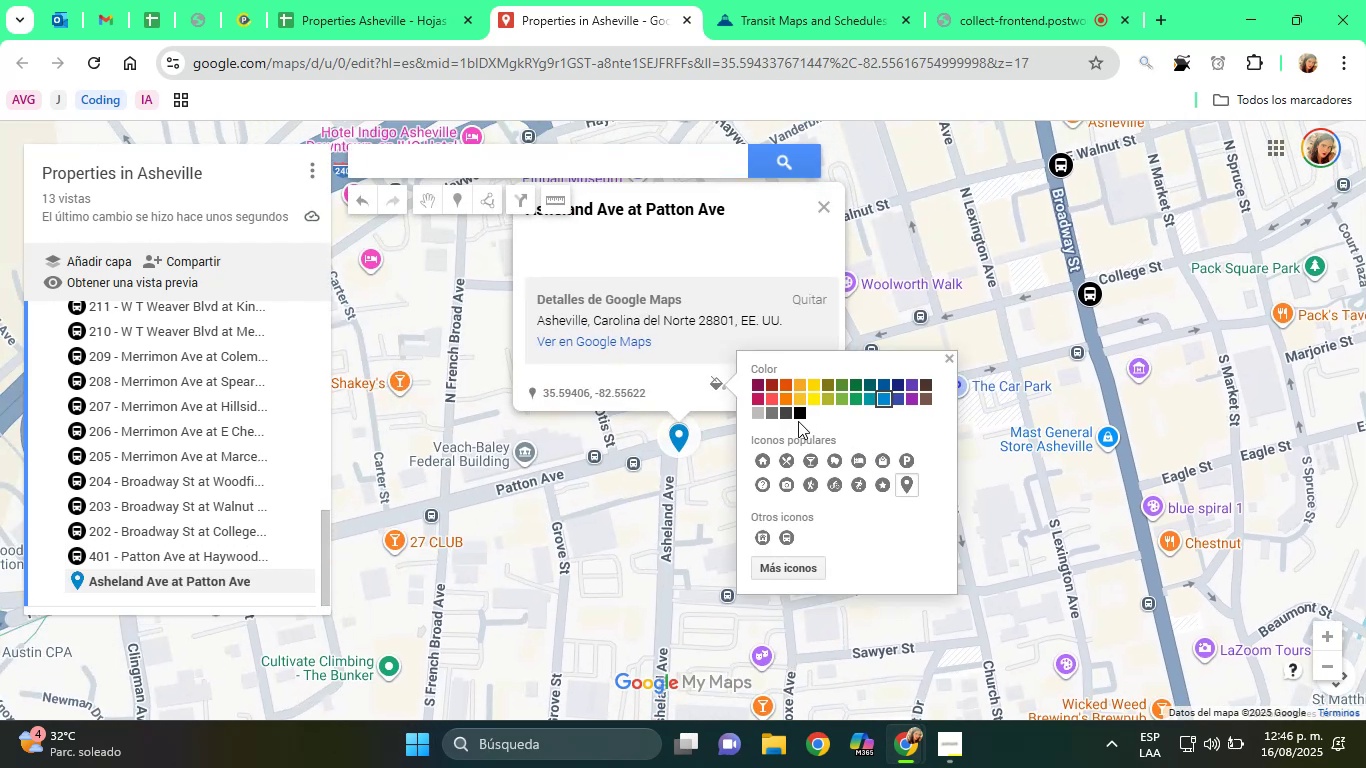 
left_click([798, 415])
 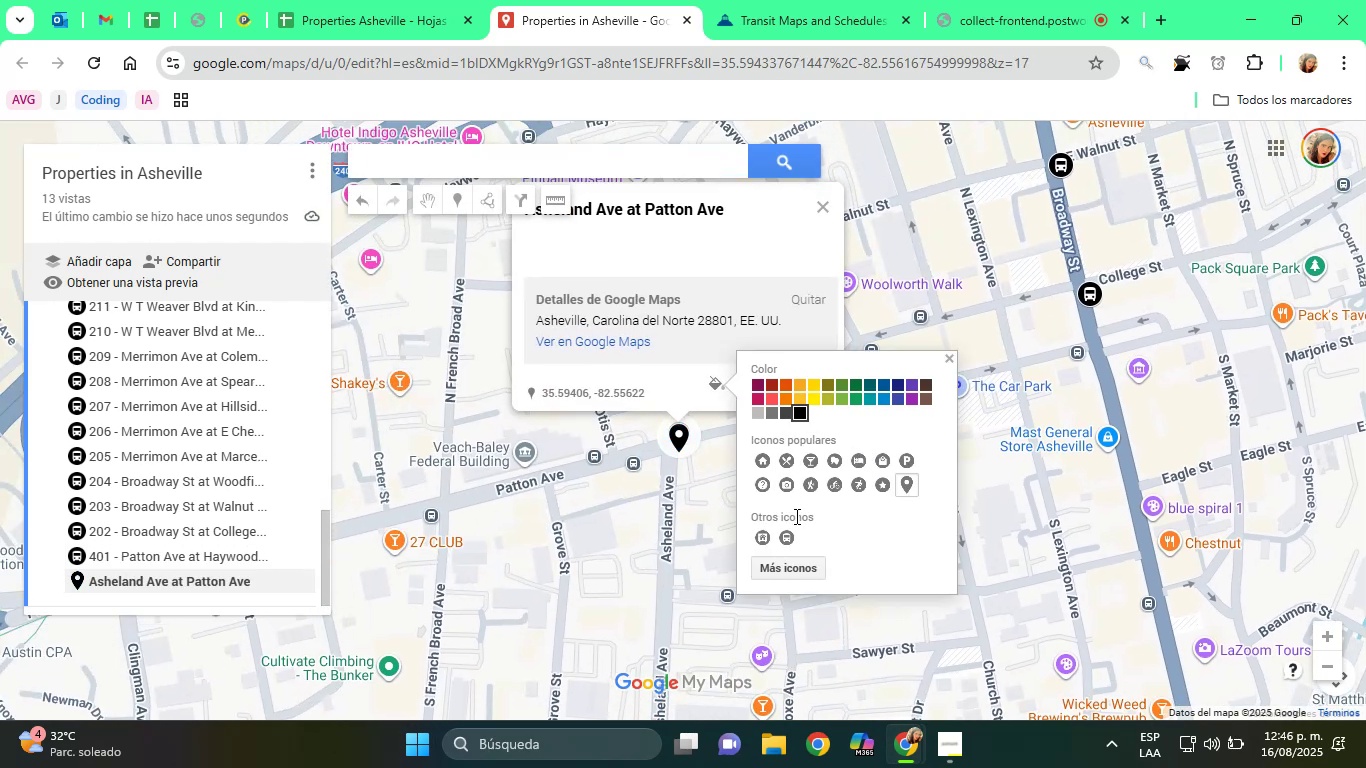 
left_click([790, 533])
 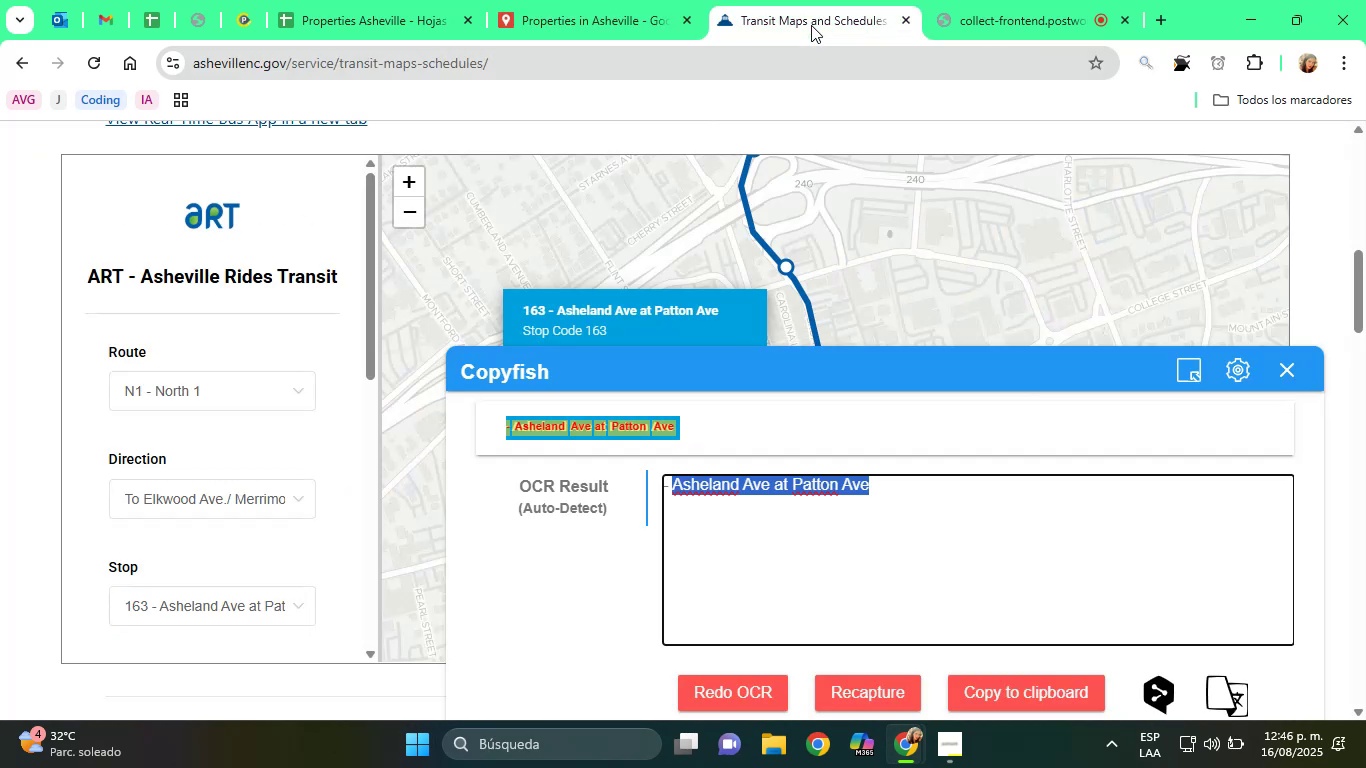 
left_click([558, 0])
 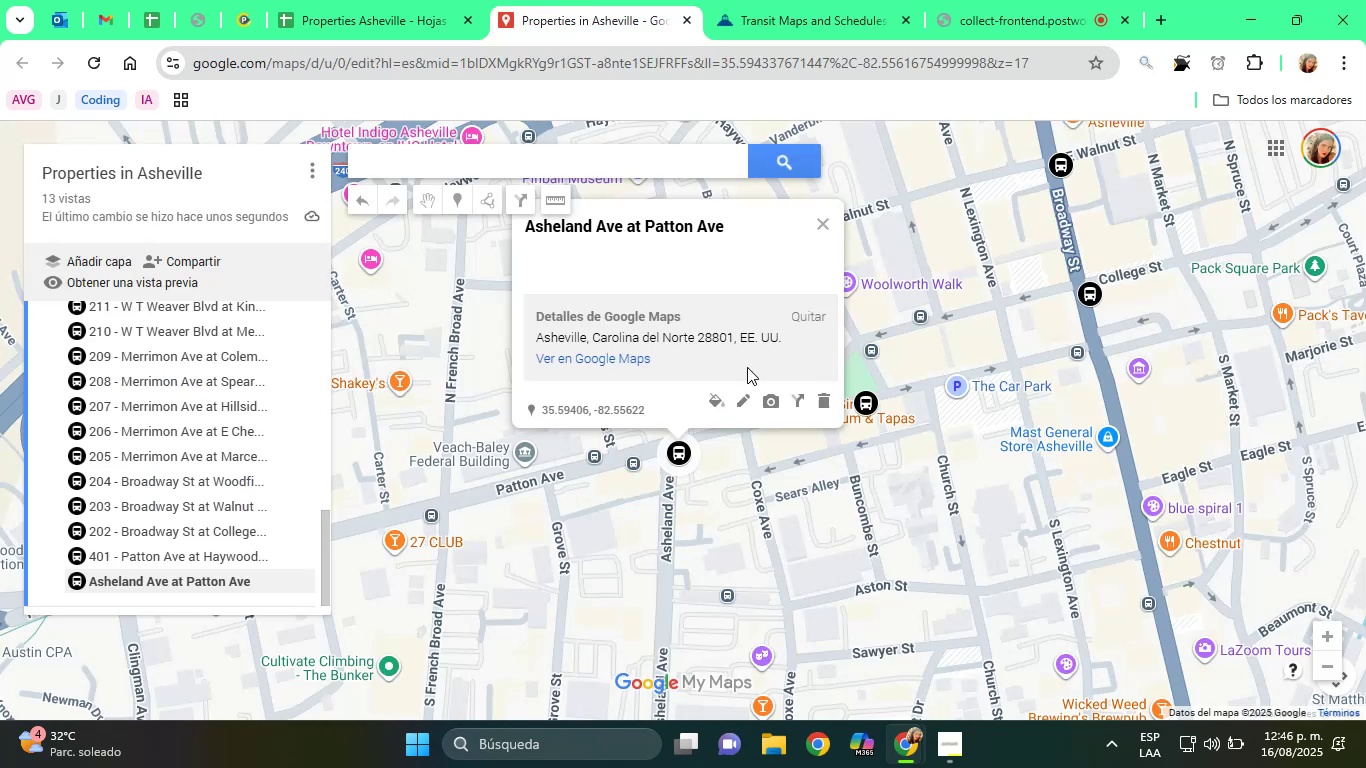 
left_click([742, 397])
 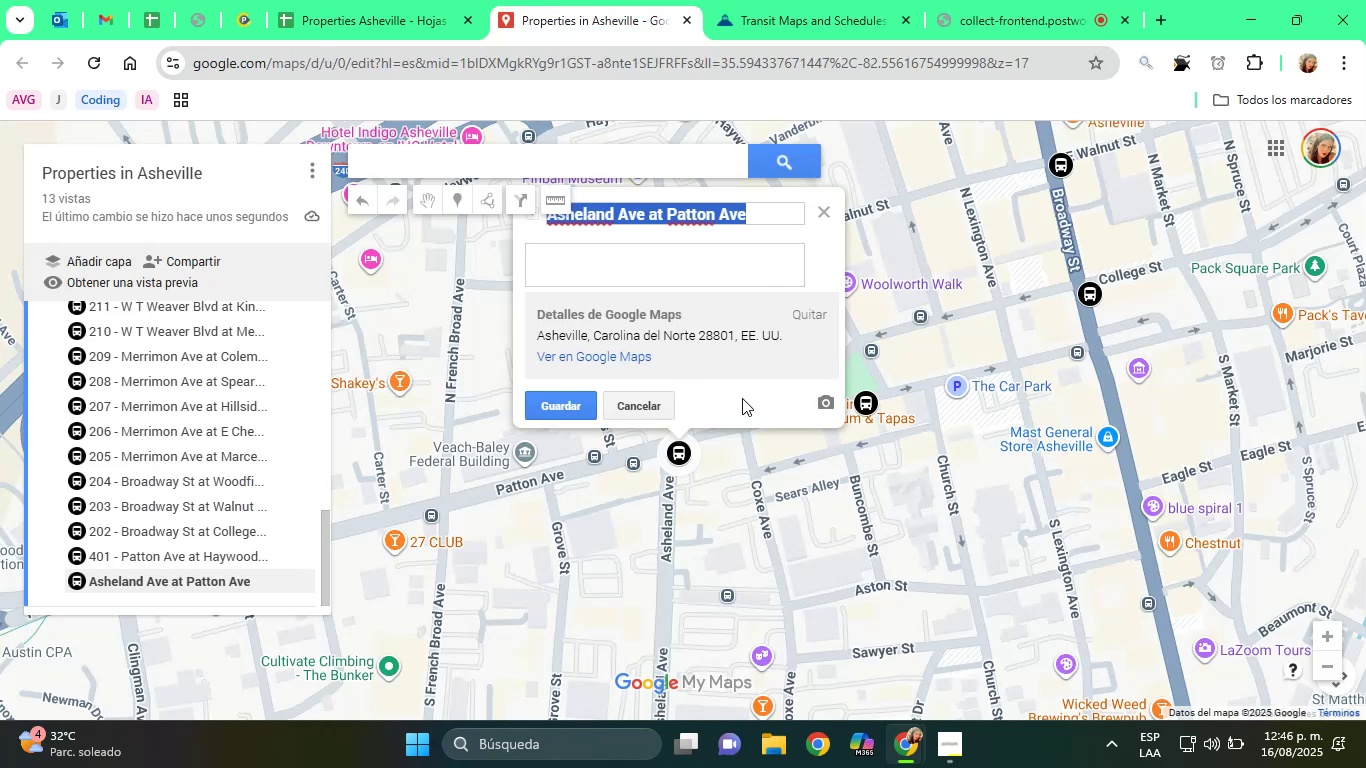 
type([Home]163v)
key(Backspace)
type(  )
key(Backspace)
type(- )
 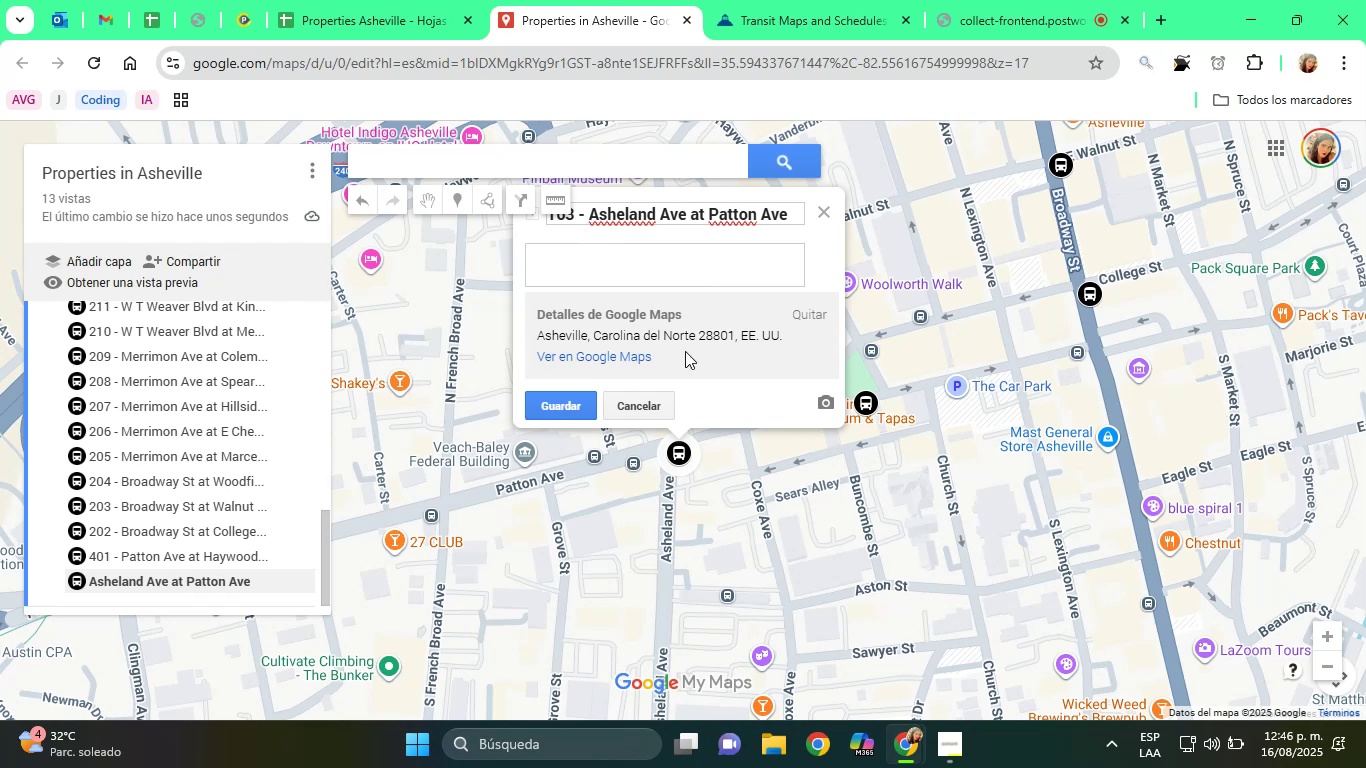 
left_click([660, 278])
 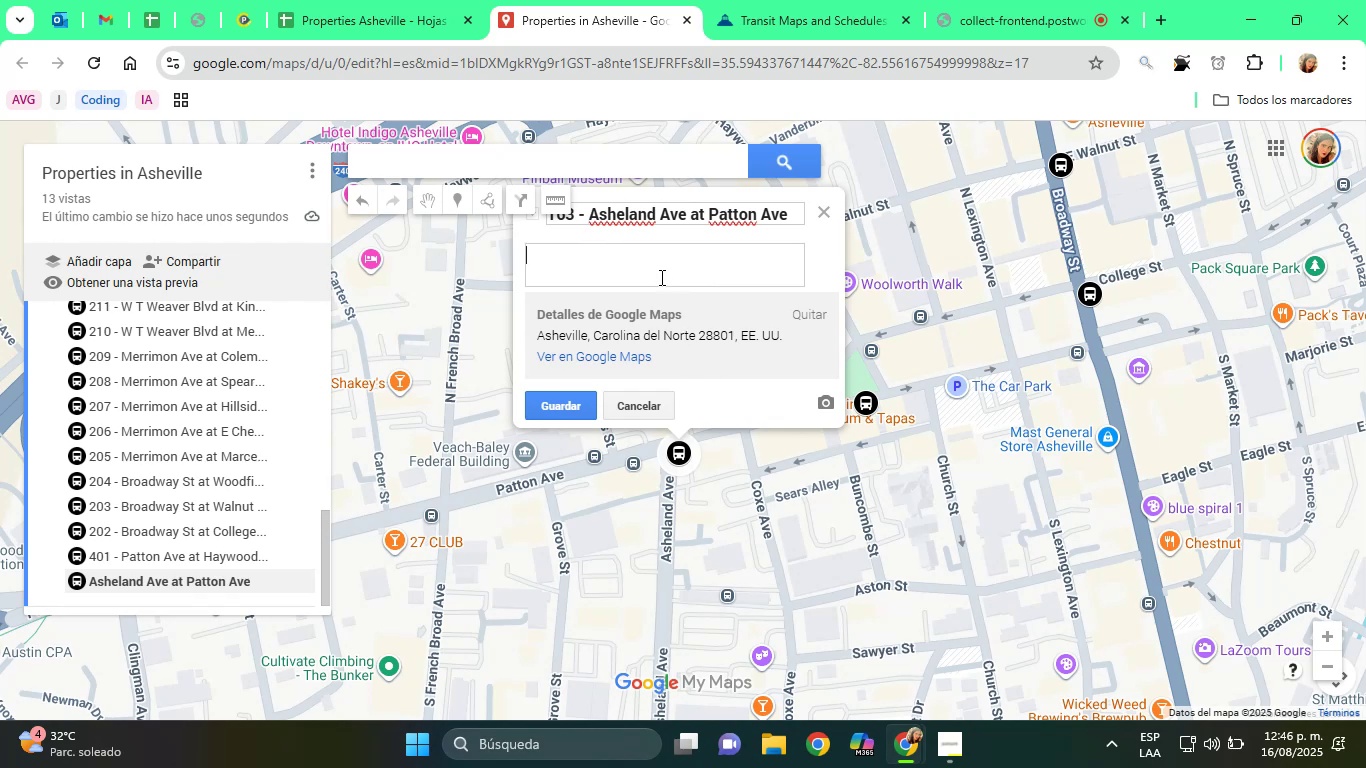 
type(Bus Stop)
 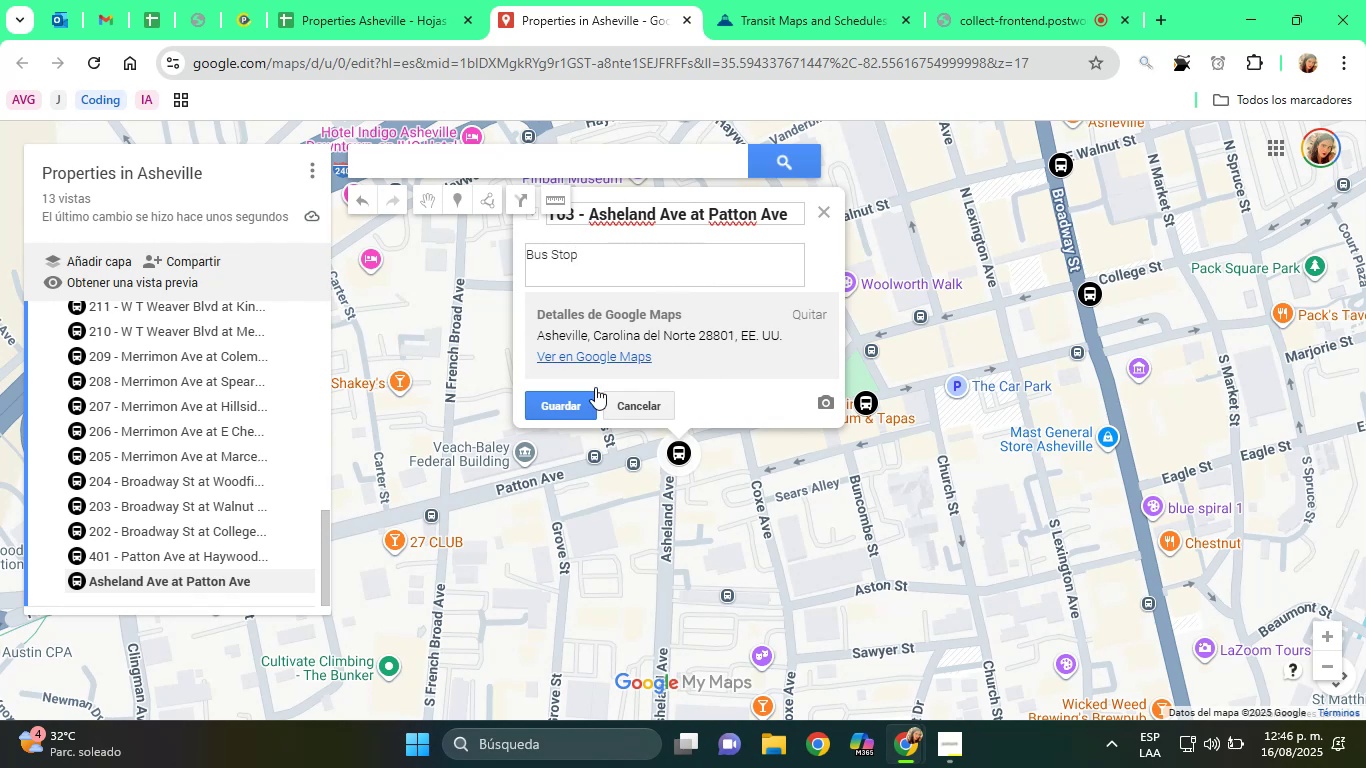 
left_click([572, 406])
 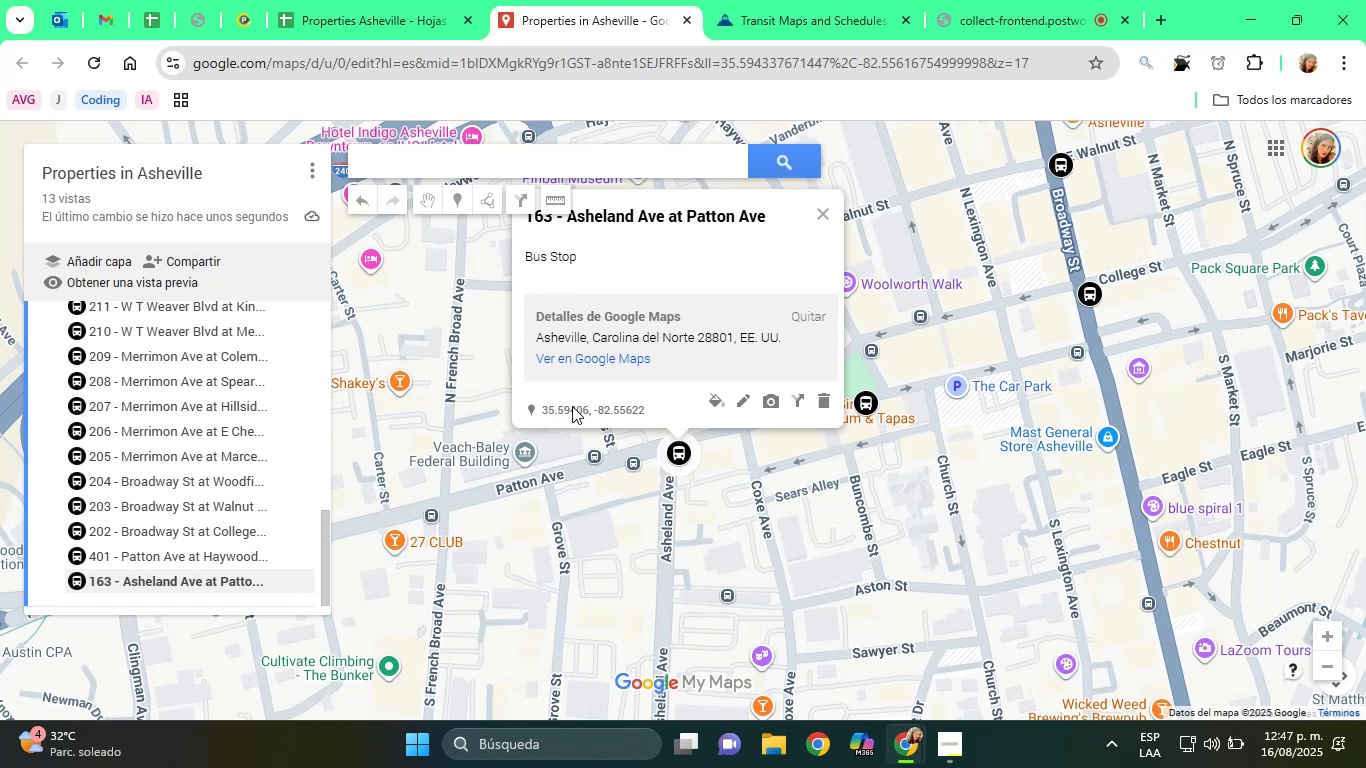 
wait(48.65)
 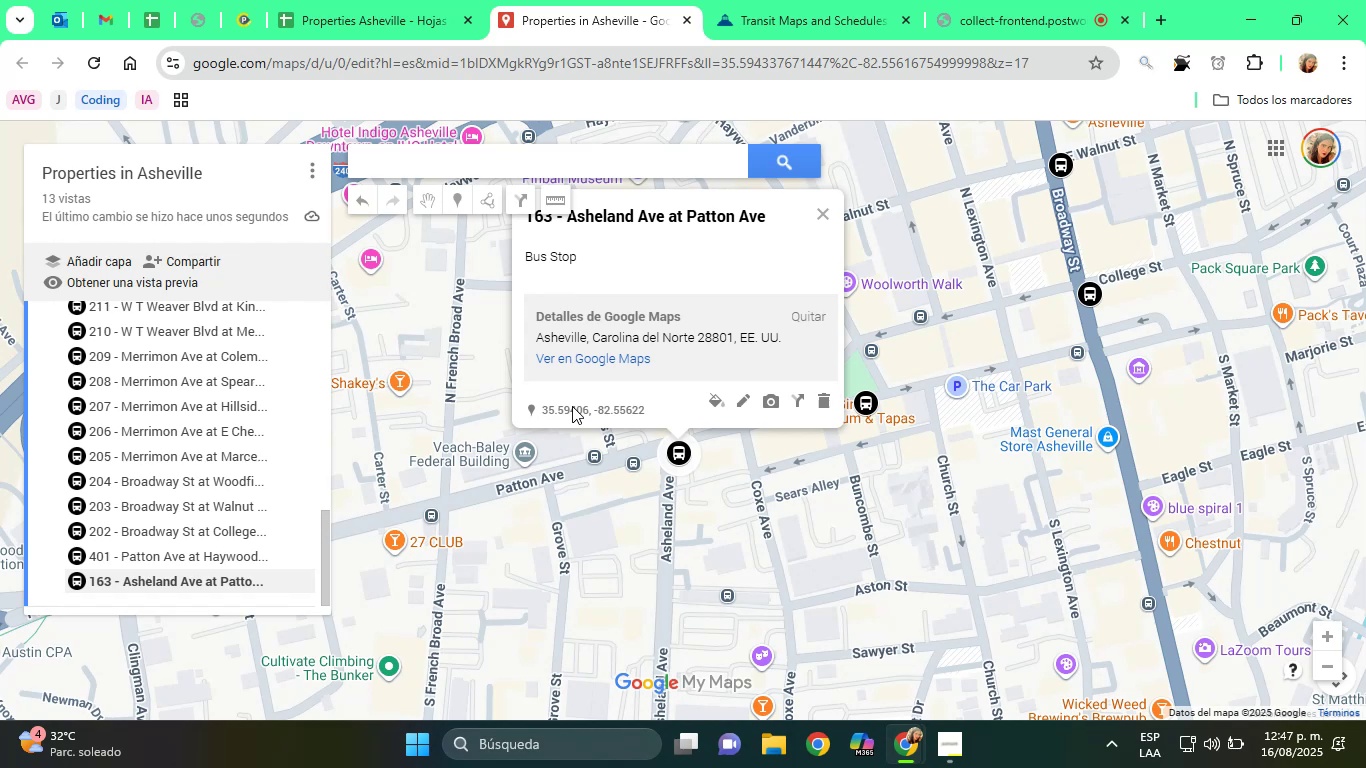 
left_click([795, 0])
 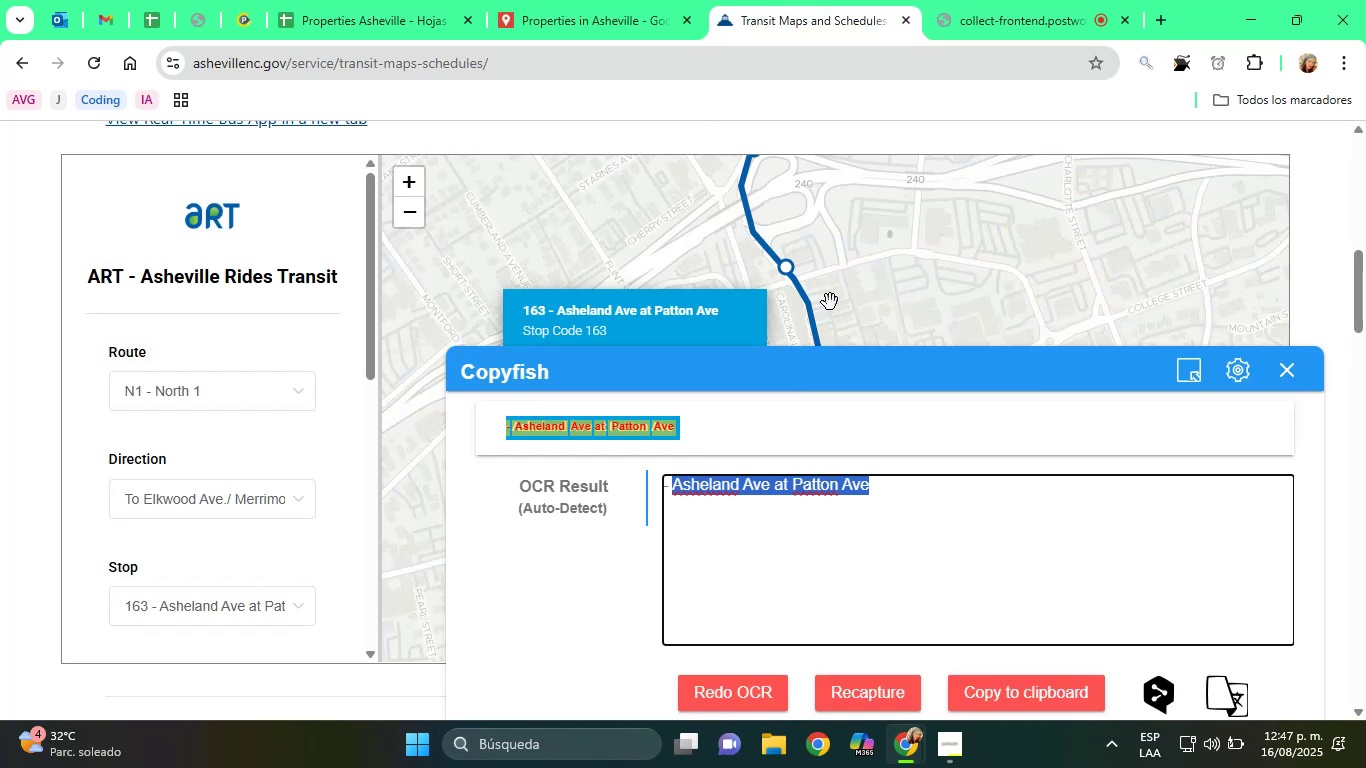 
left_click([923, 241])
 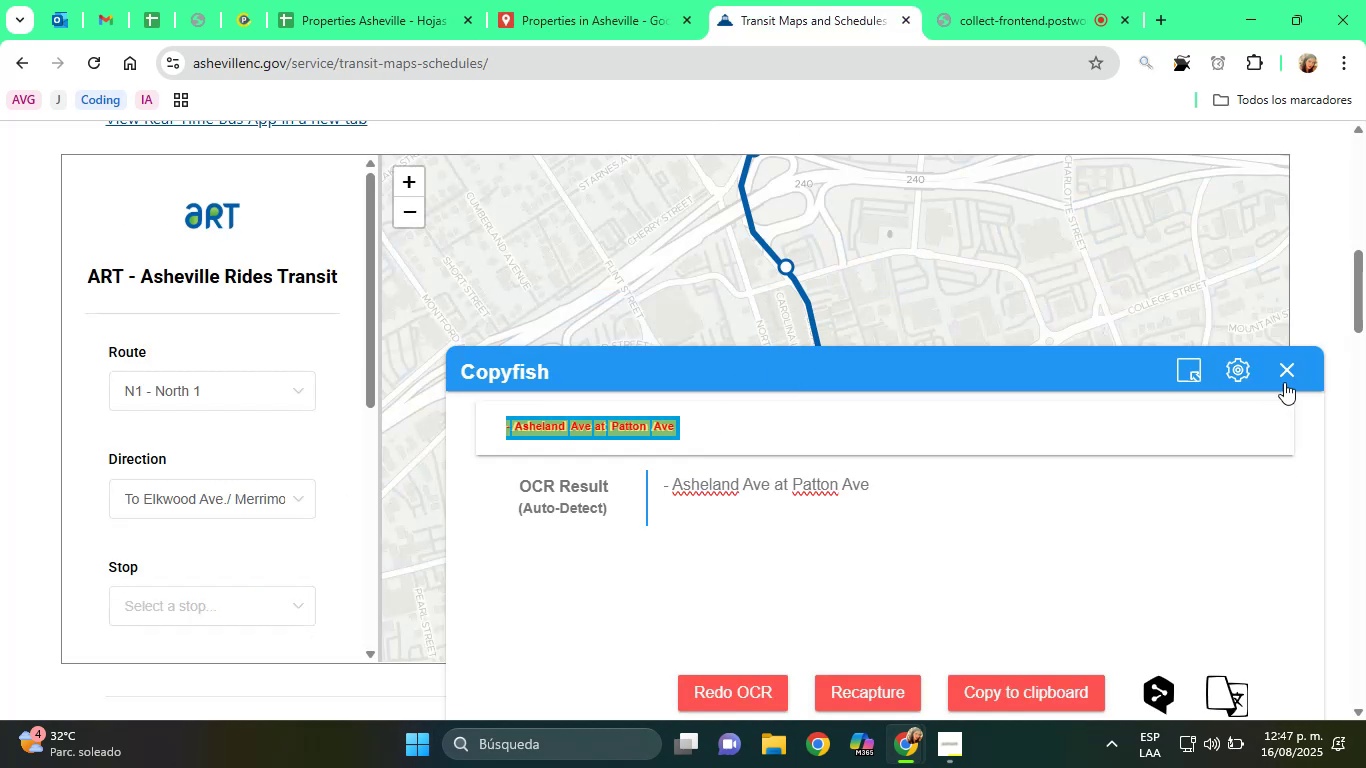 
left_click([1271, 369])
 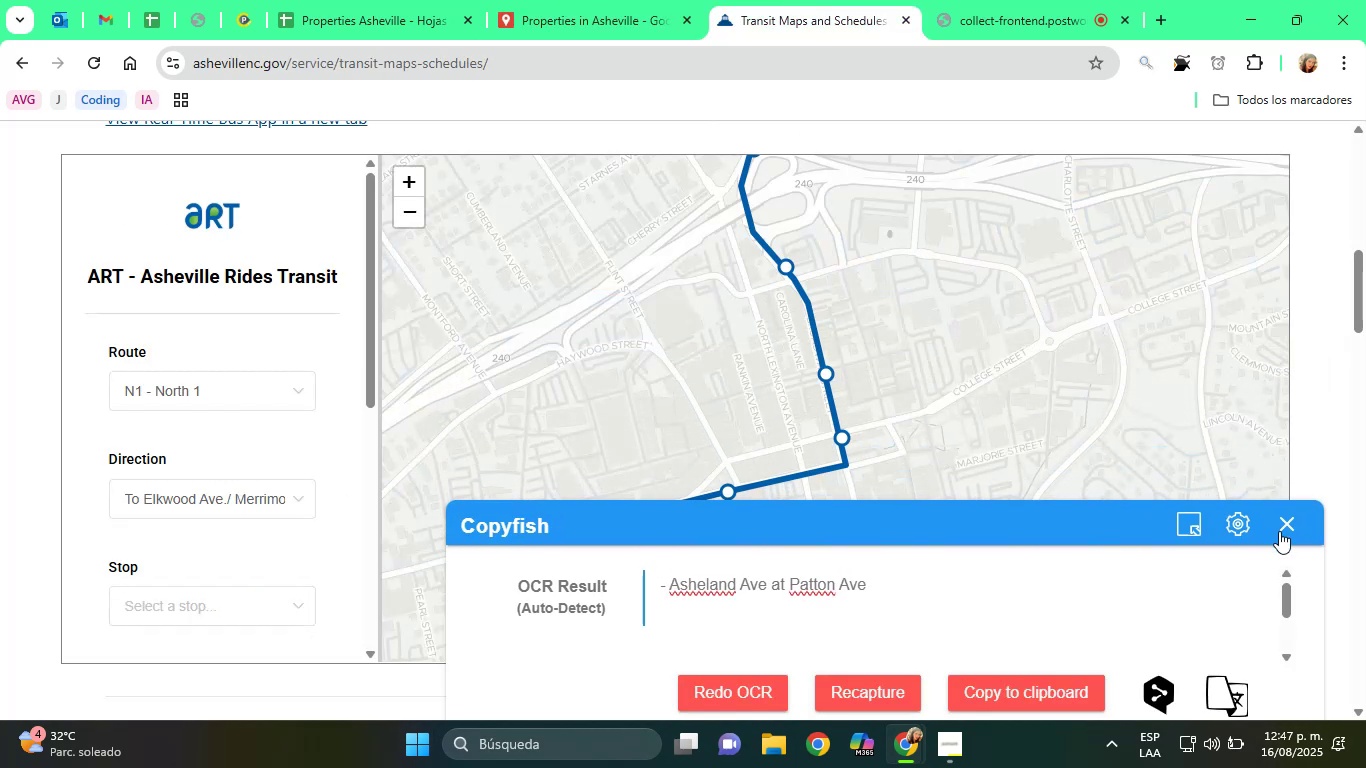 
left_click([1295, 525])
 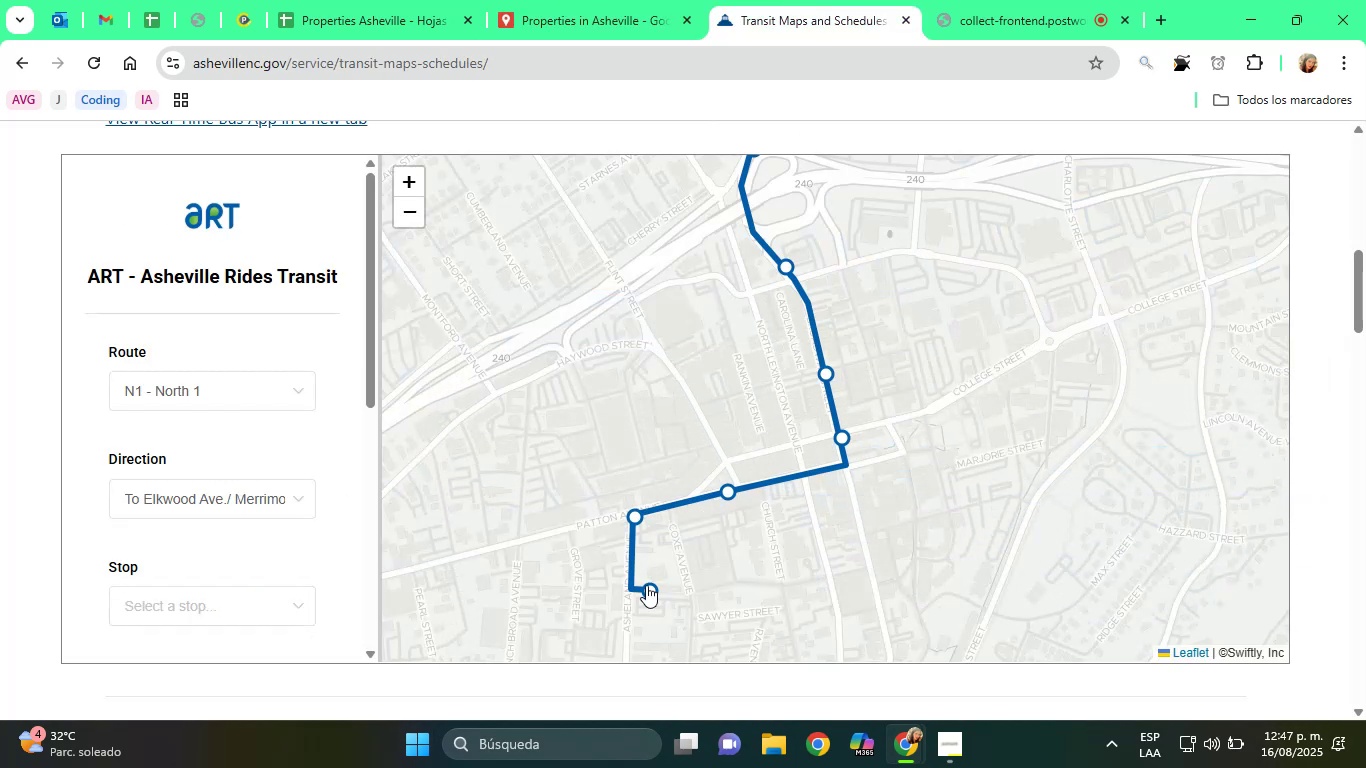 
left_click([643, 522])
 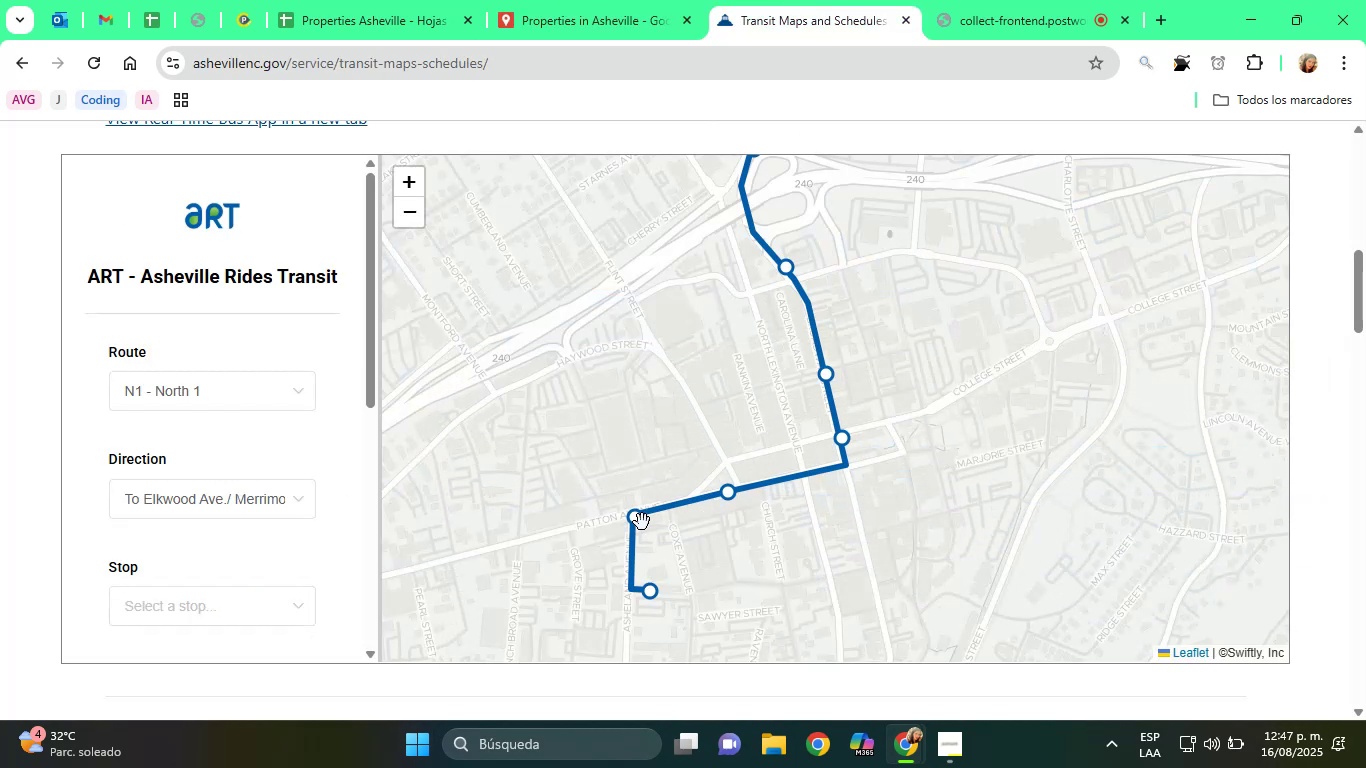 
left_click([640, 522])
 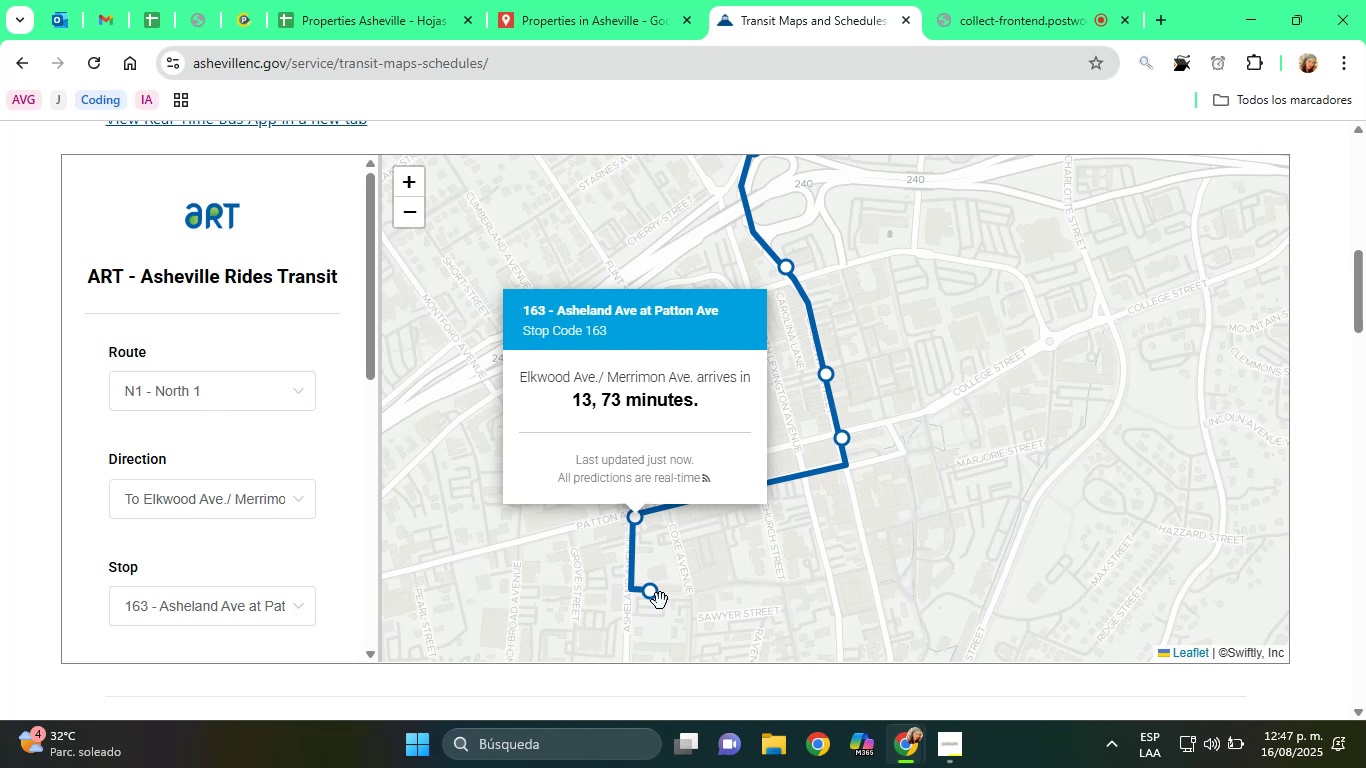 
double_click([652, 600])
 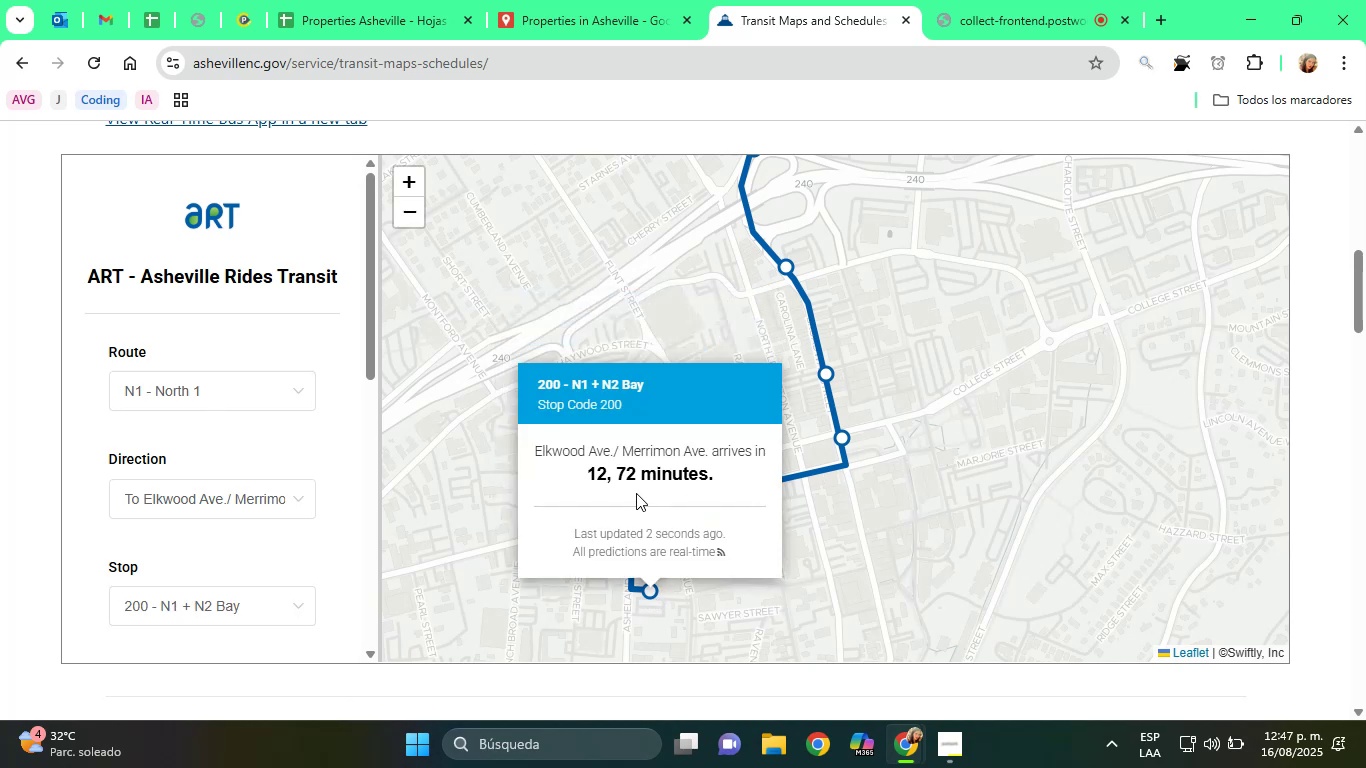 
wait(8.52)
 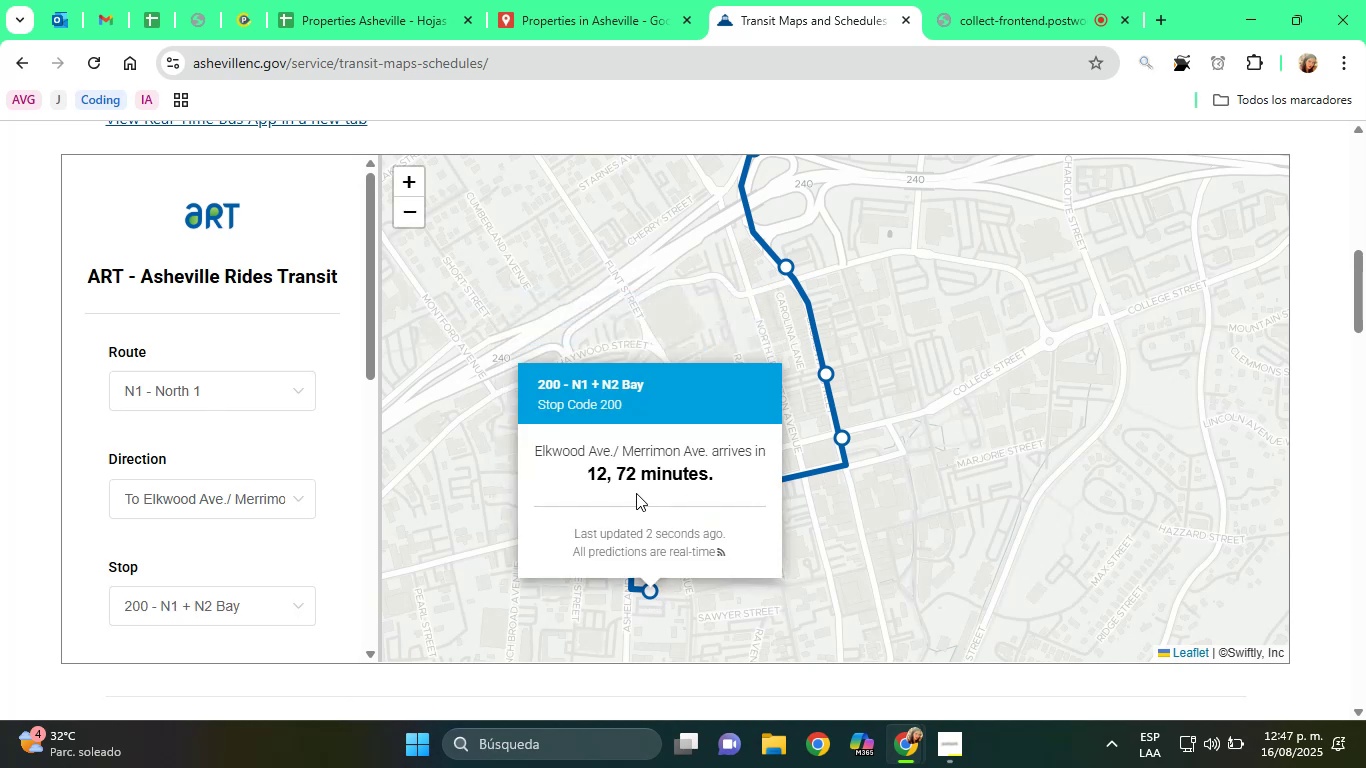 
left_click([1185, 63])
 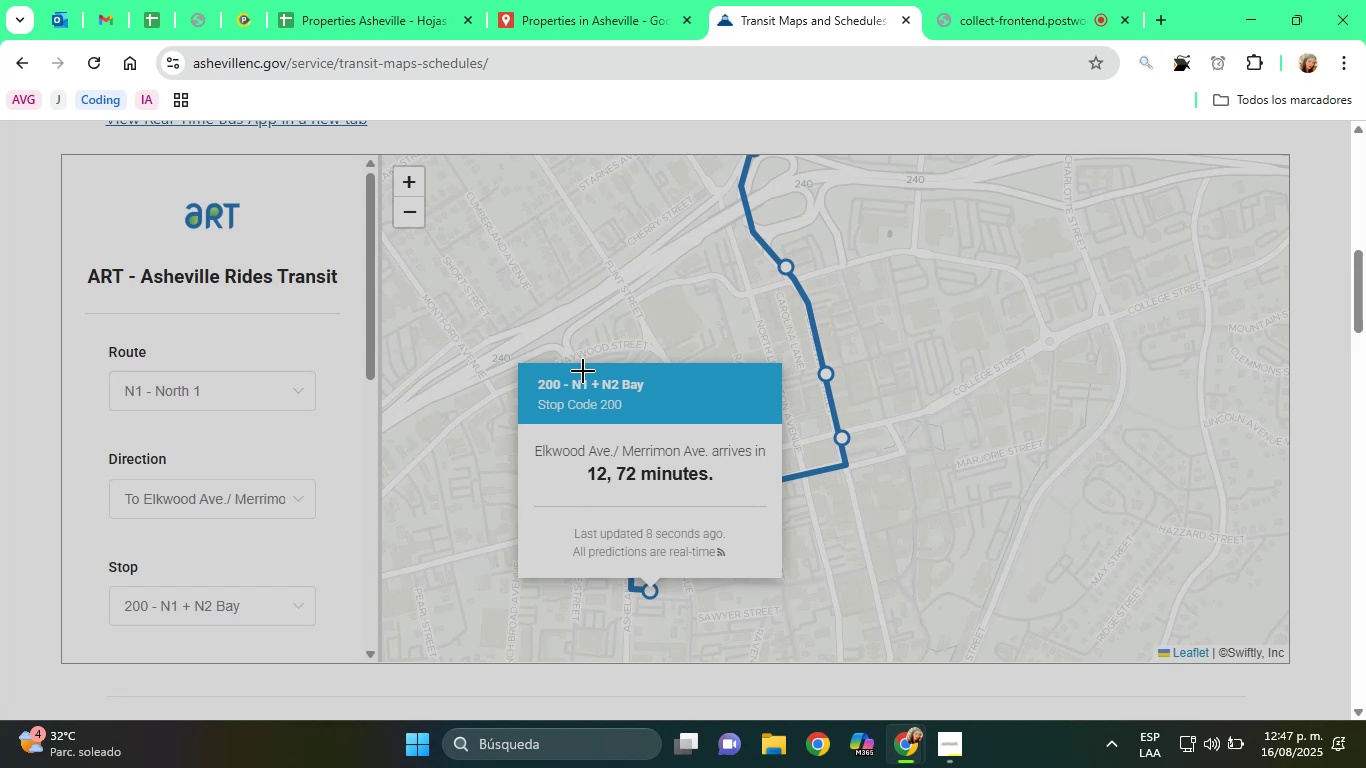 
left_click_drag(start_coordinate=[559, 376], to_coordinate=[653, 397])
 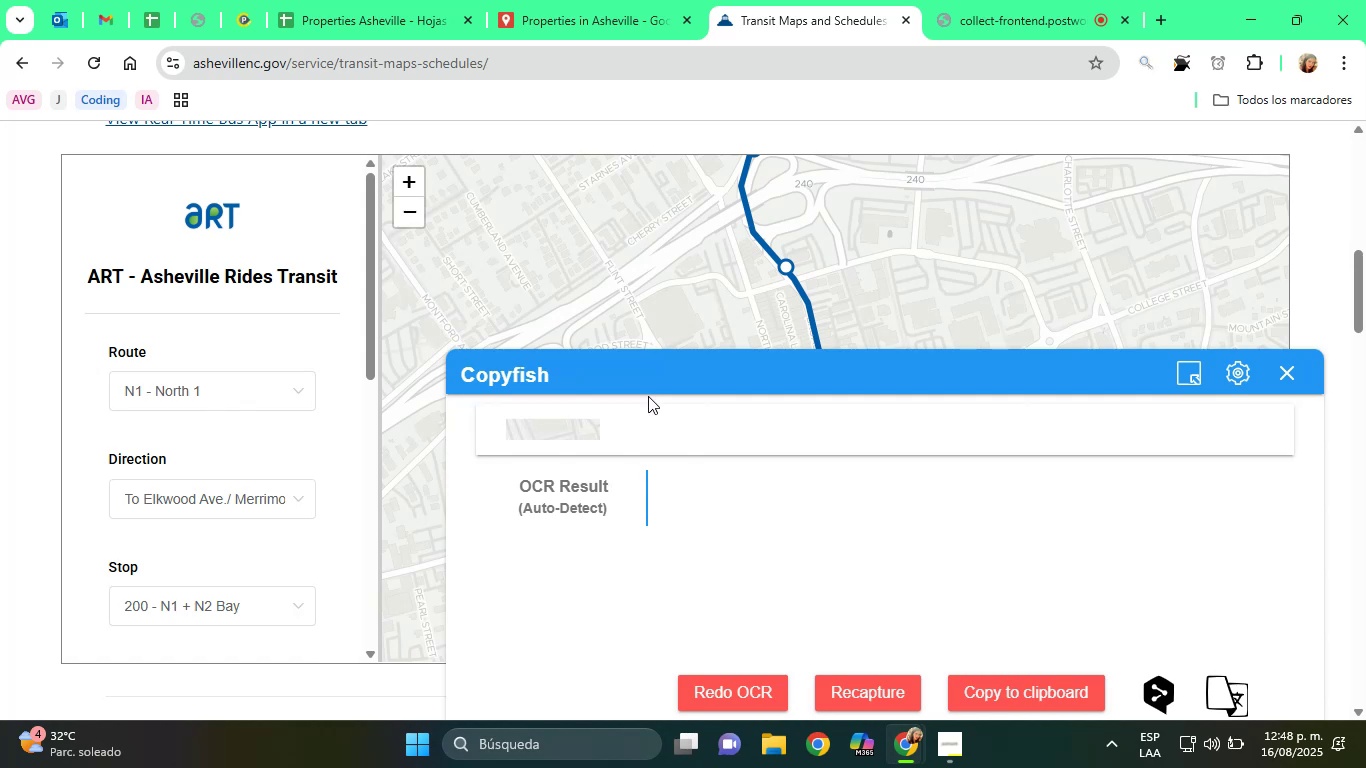 
wait(28.43)
 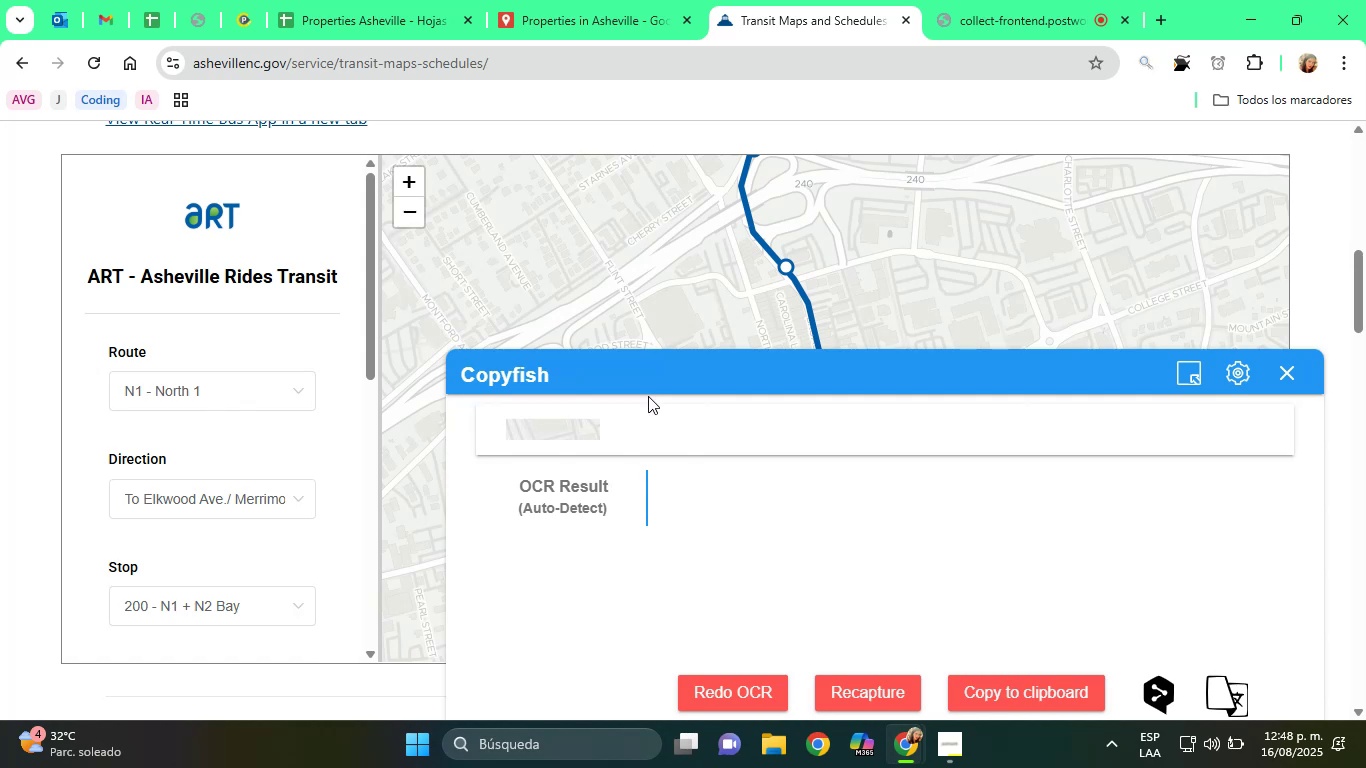 
left_click([1280, 373])
 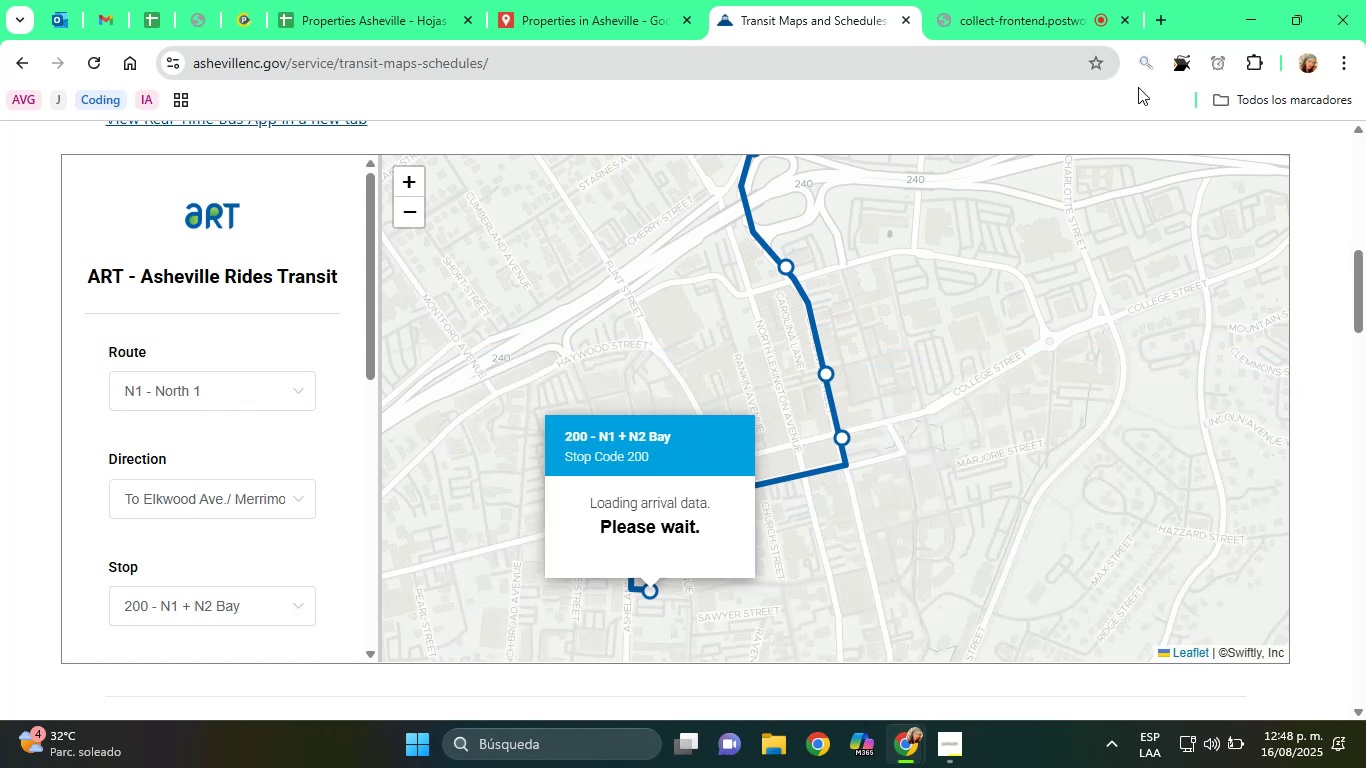 
left_click([1171, 54])
 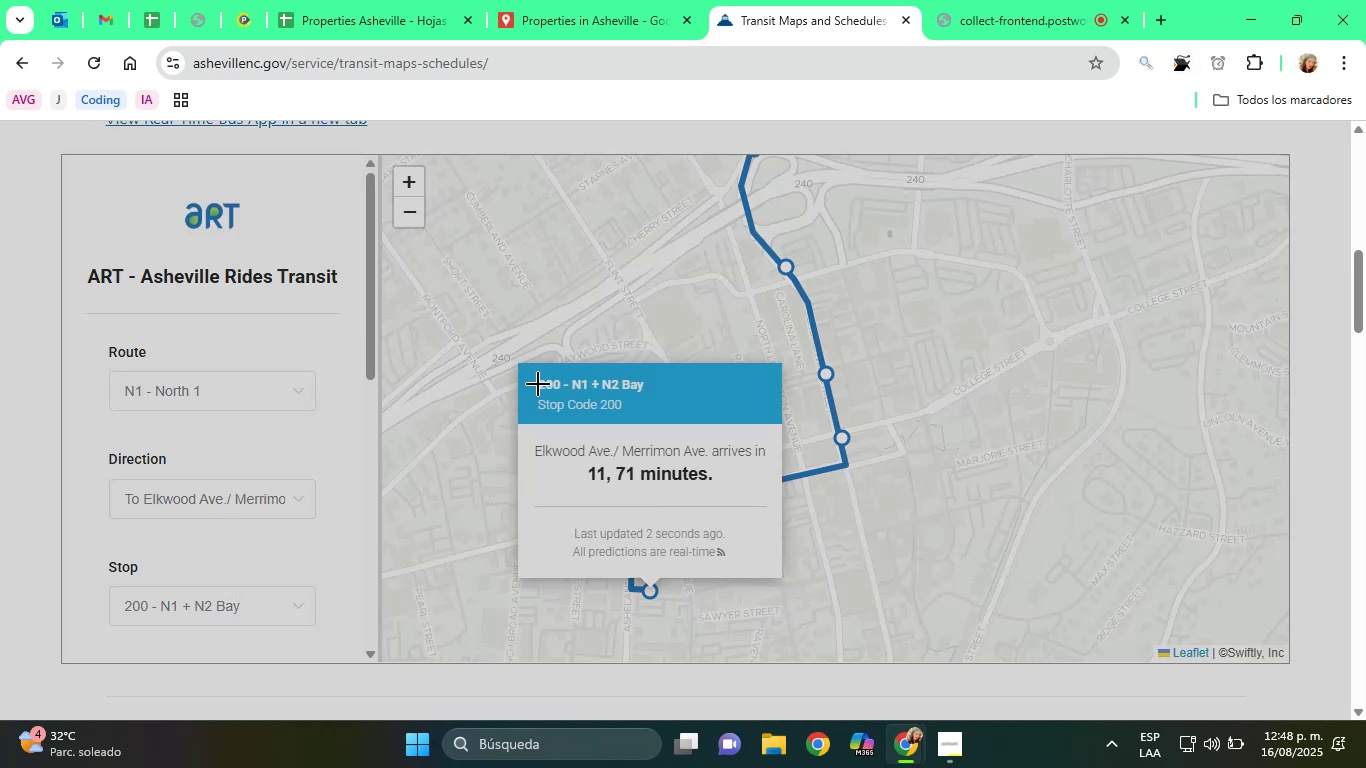 
left_click_drag(start_coordinate=[566, 369], to_coordinate=[657, 404])
 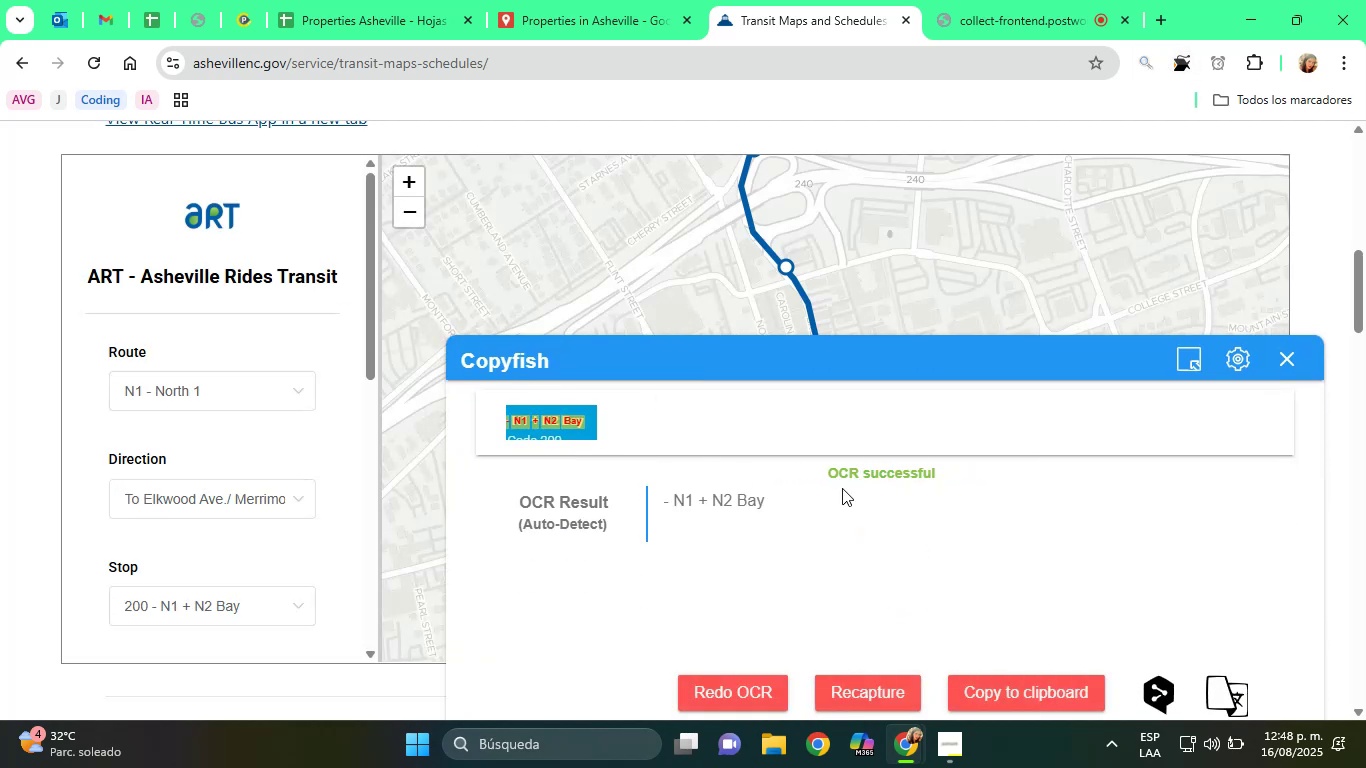 
left_click_drag(start_coordinate=[749, 506], to_coordinate=[718, 510])
 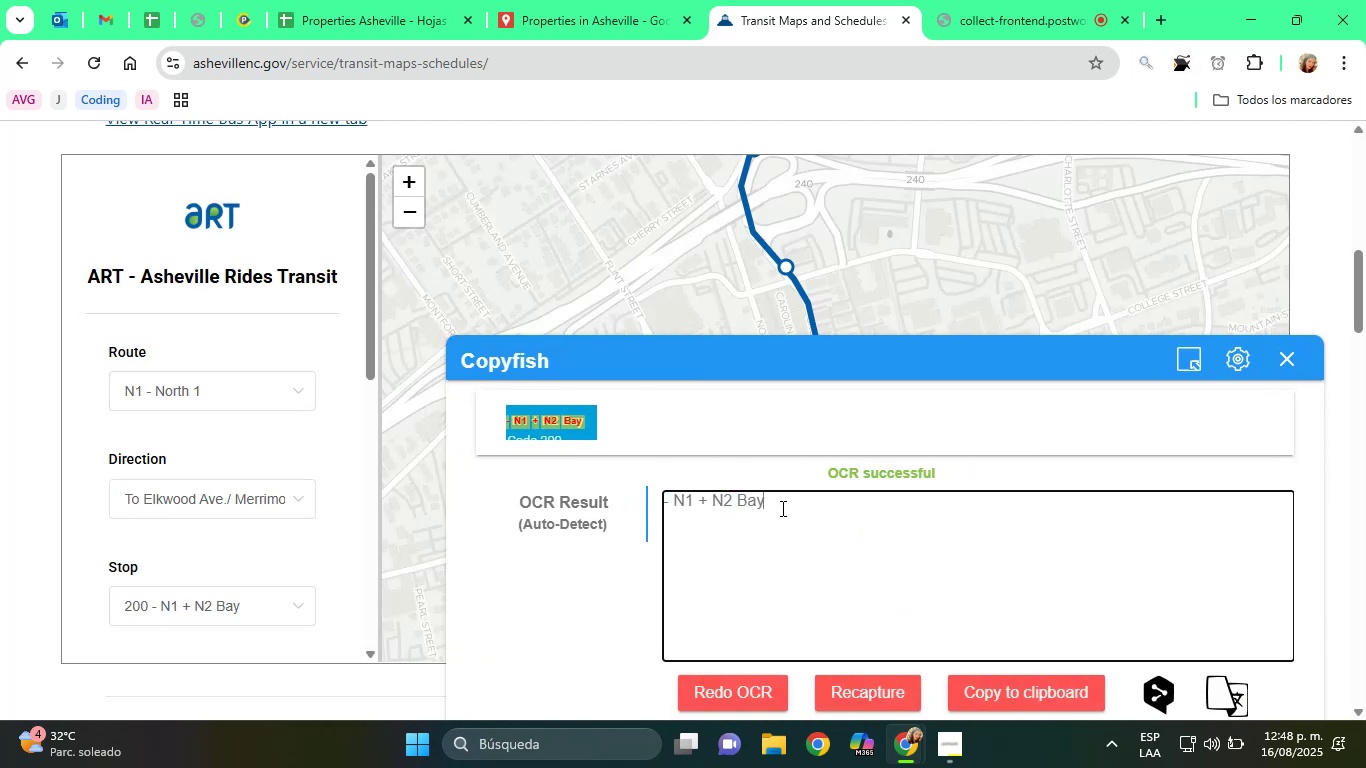 
left_click_drag(start_coordinate=[781, 508], to_coordinate=[677, 508])
 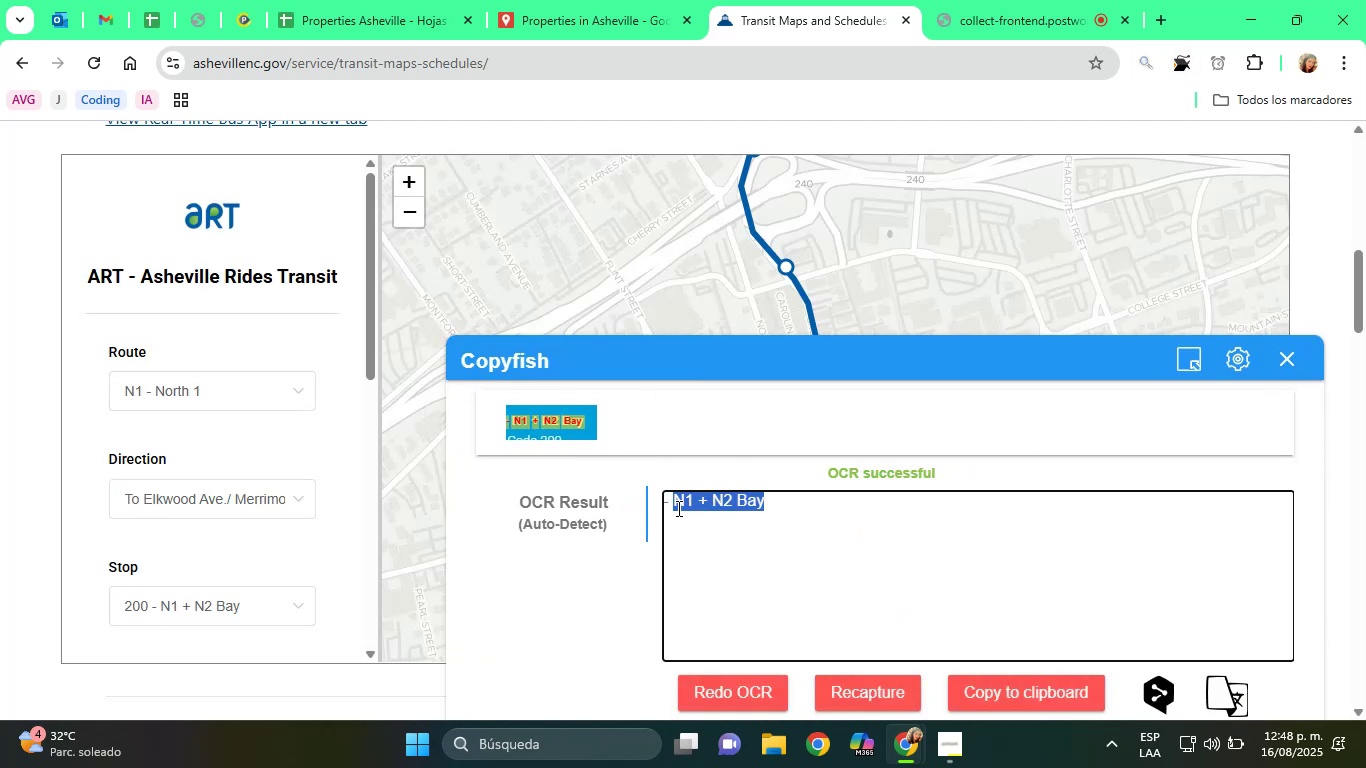 
key(Control+C)
 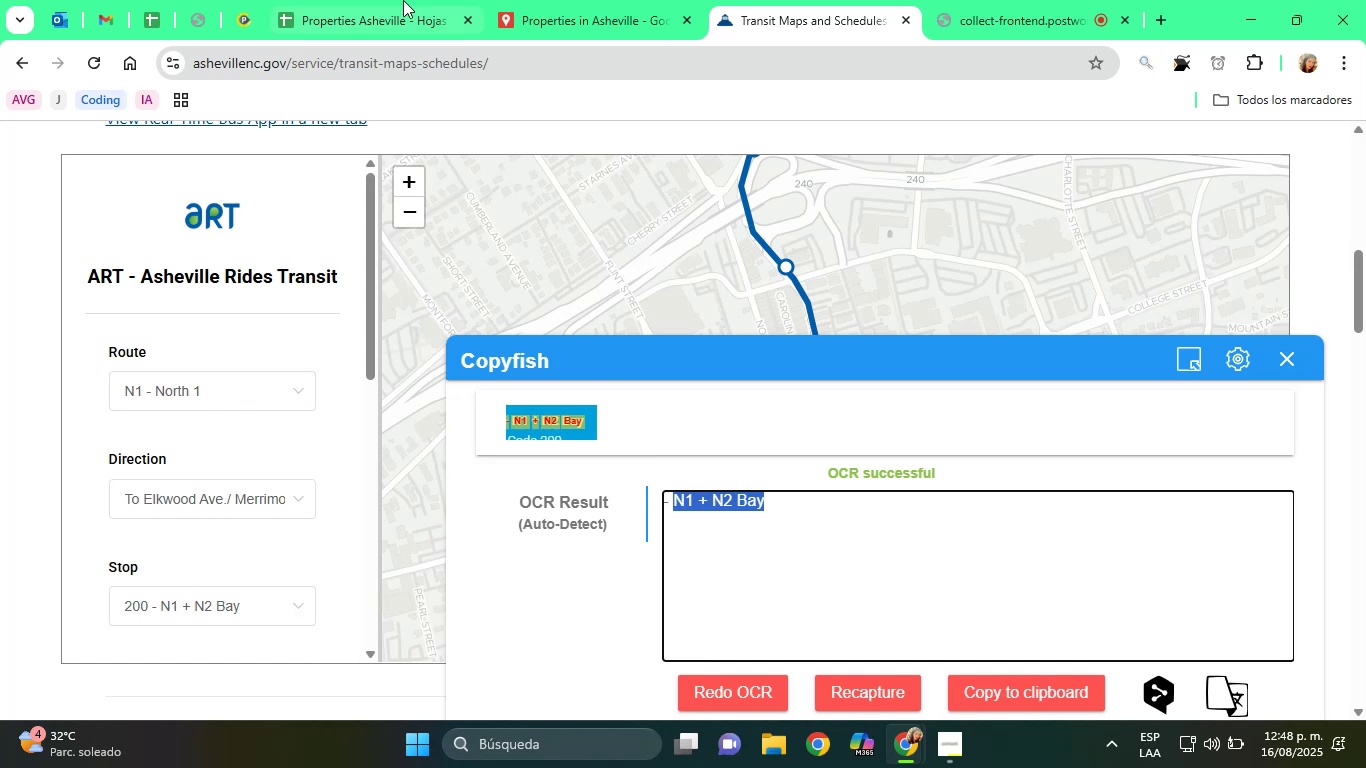 
left_click([360, 0])
 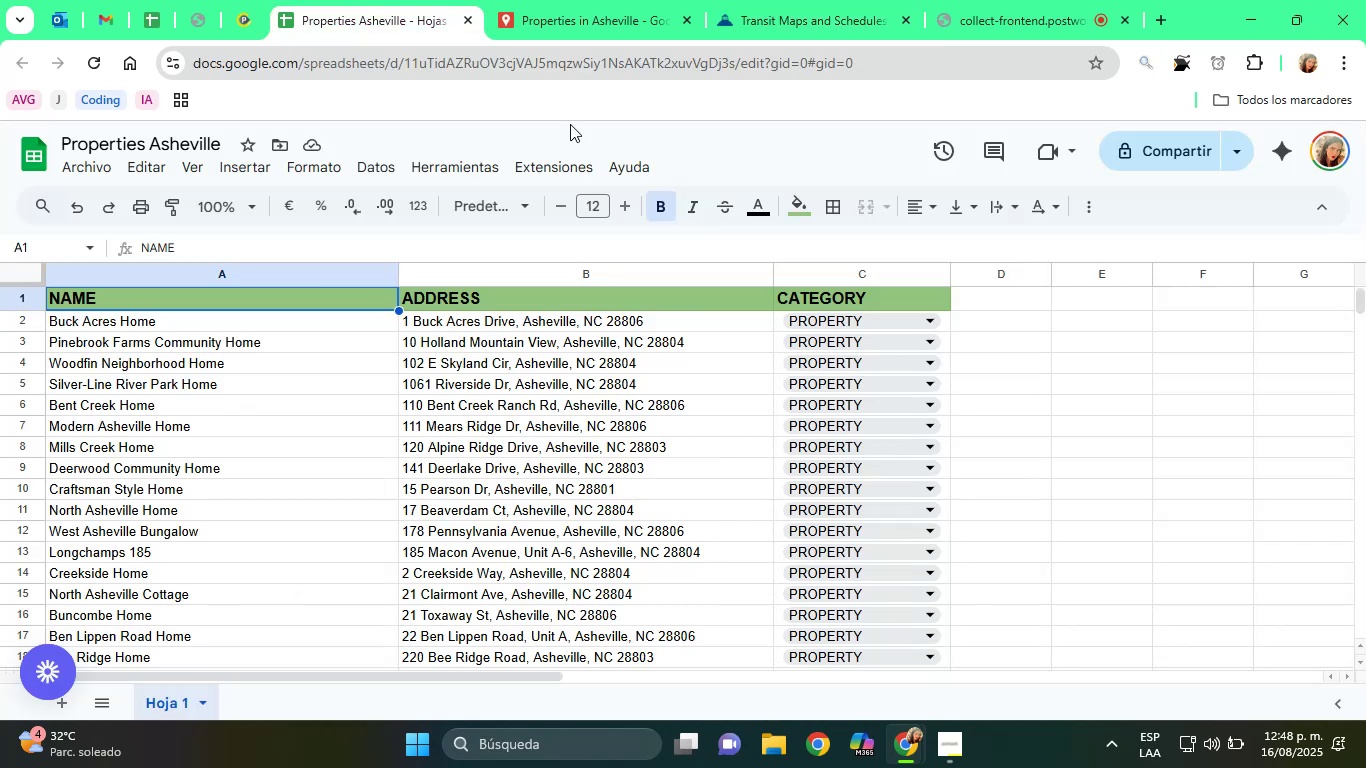 
left_click([577, 0])
 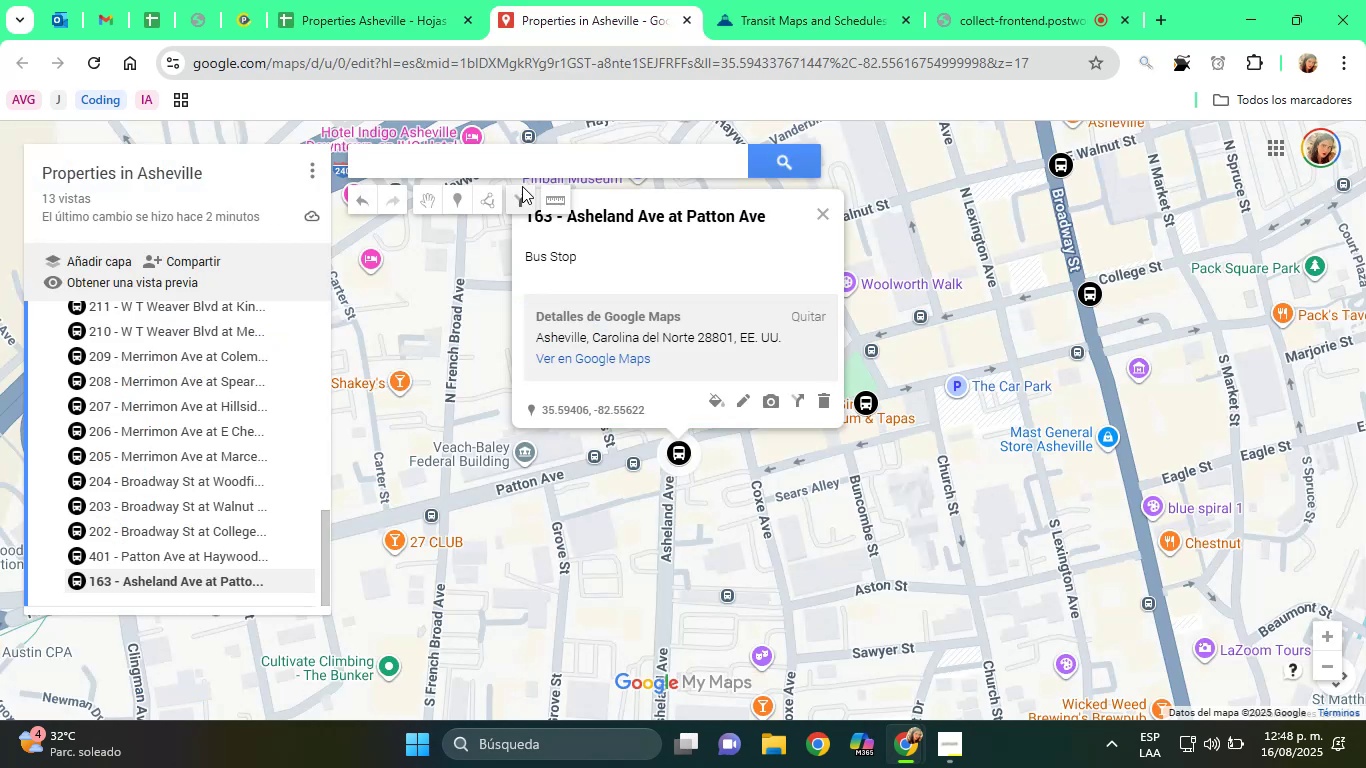 
right_click([491, 168])
 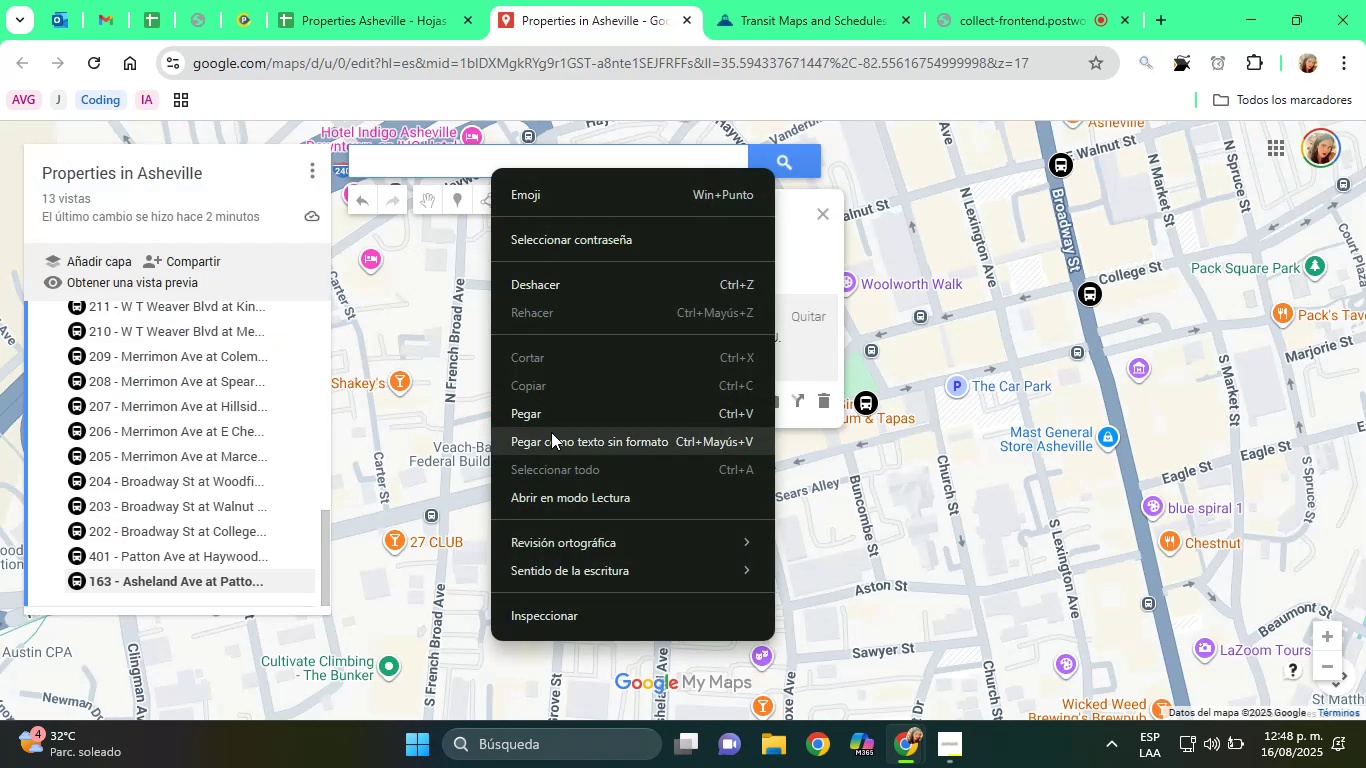 
left_click([538, 416])
 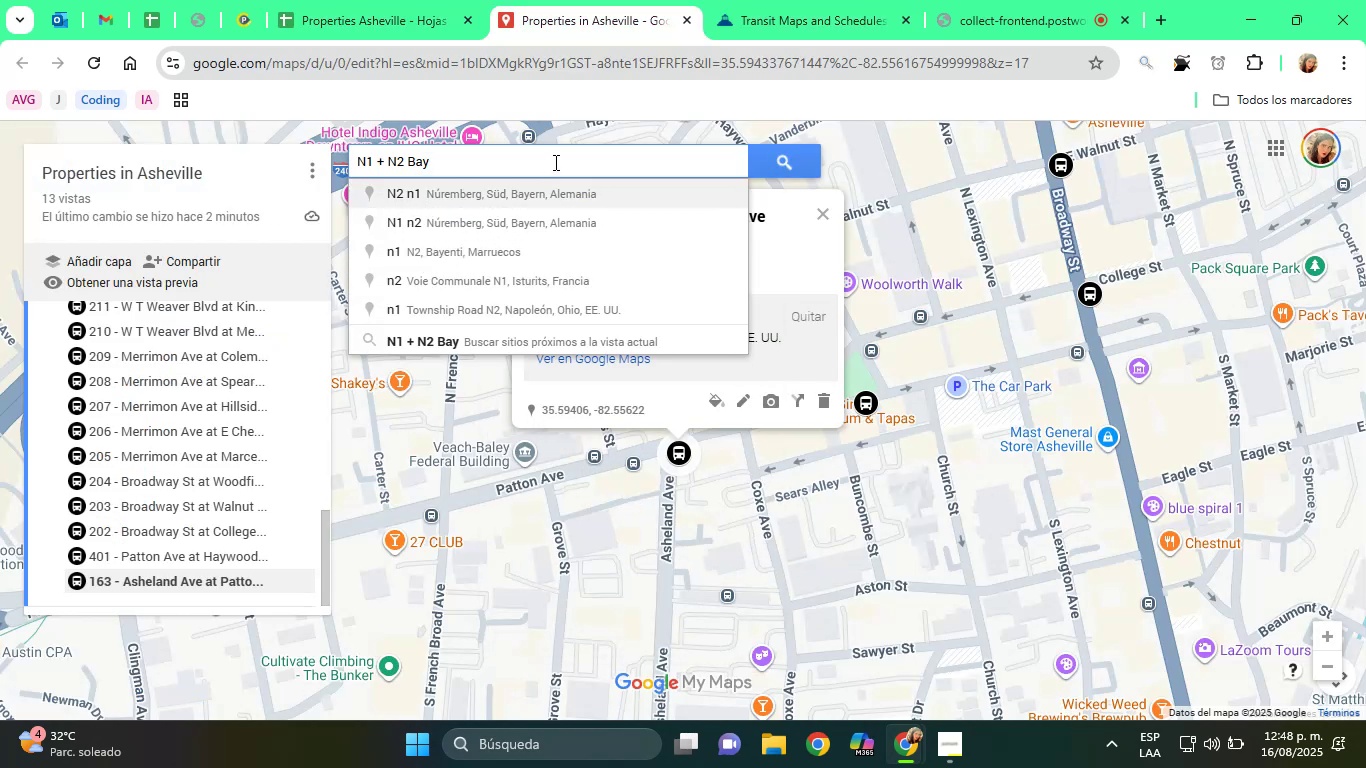 
left_click([386, 157])
 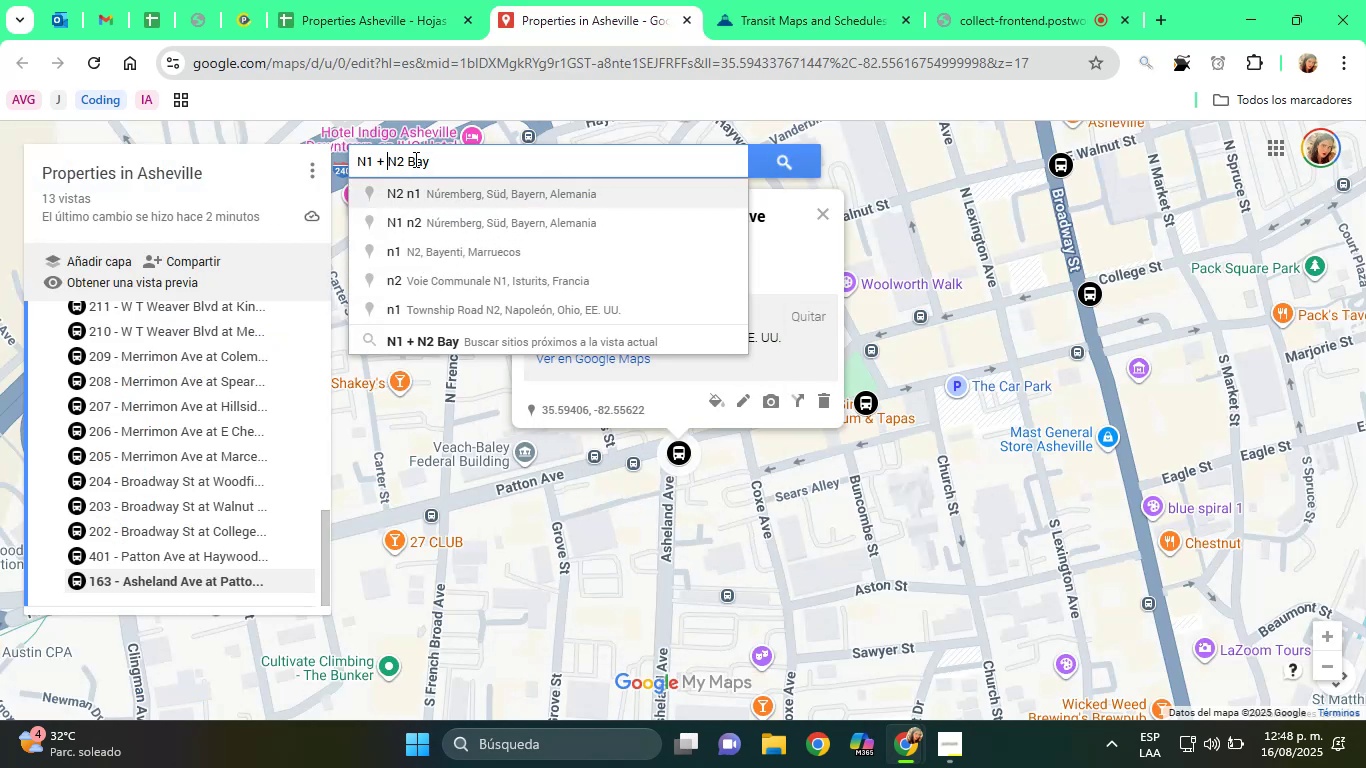 
key(Backspace)
key(Backspace)
type([End] asheville)
 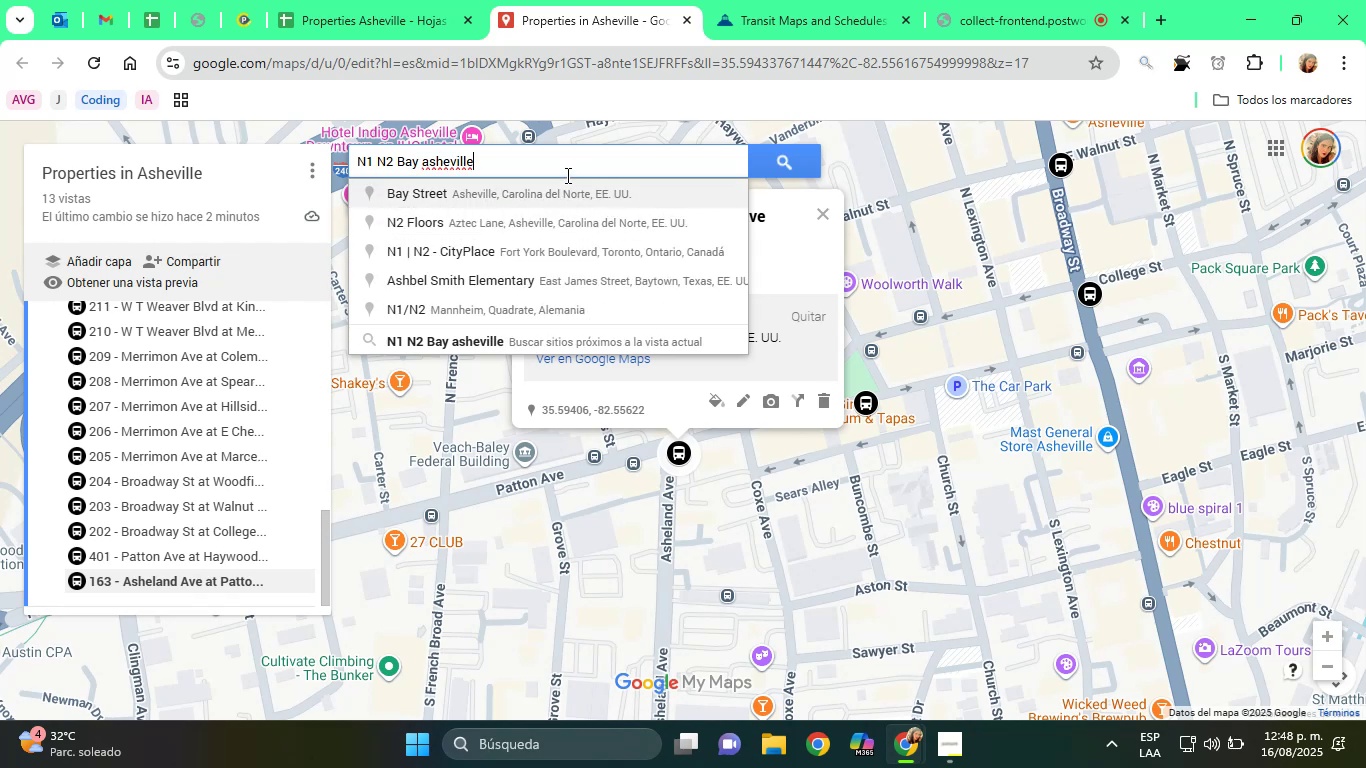 
wait(7.72)
 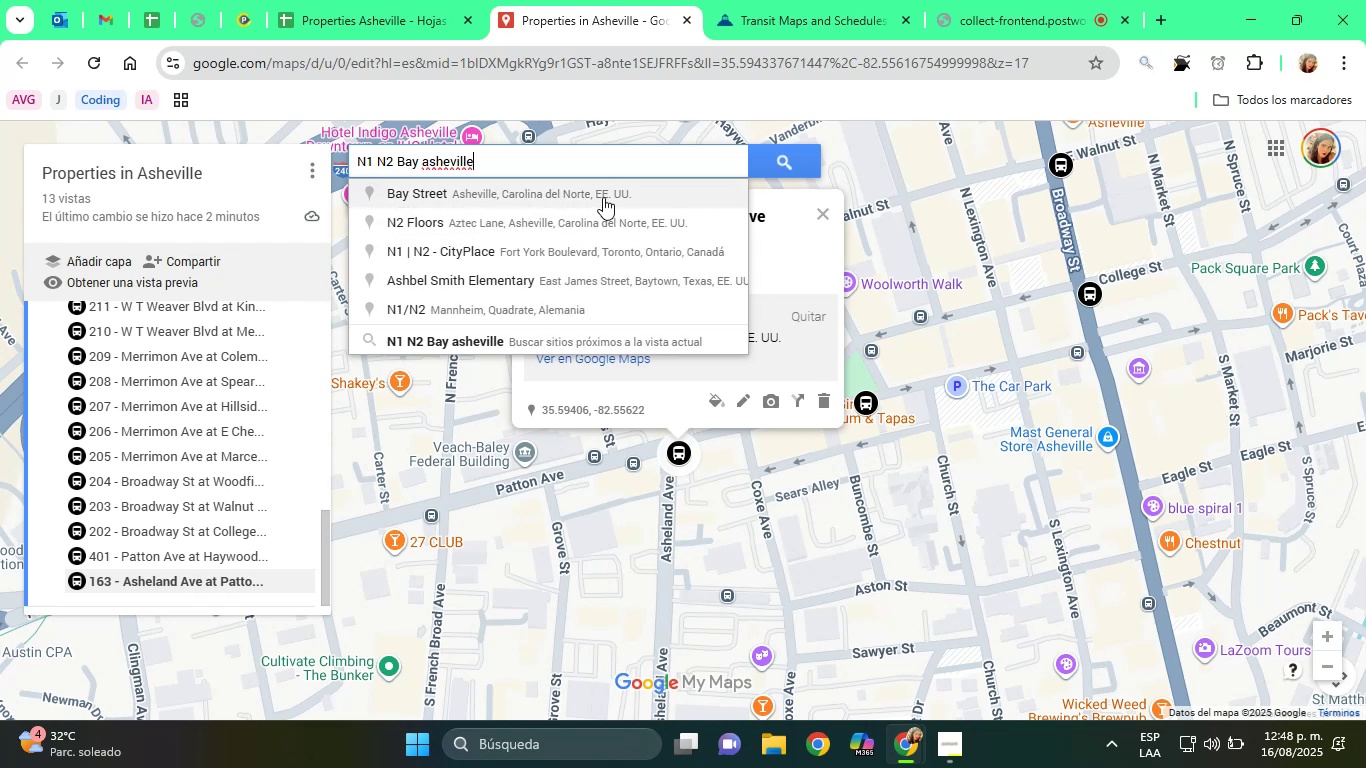 
left_click([559, 341])
 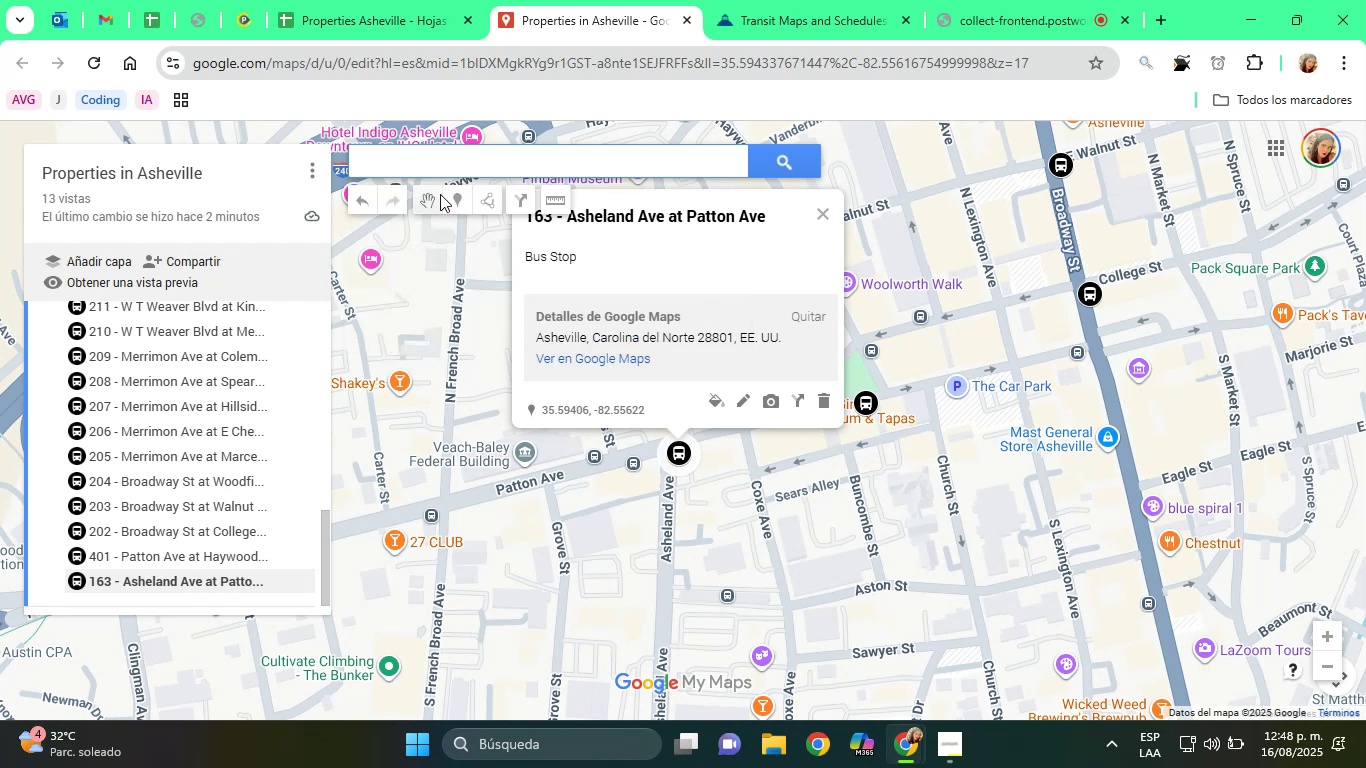 
right_click([401, 169])
 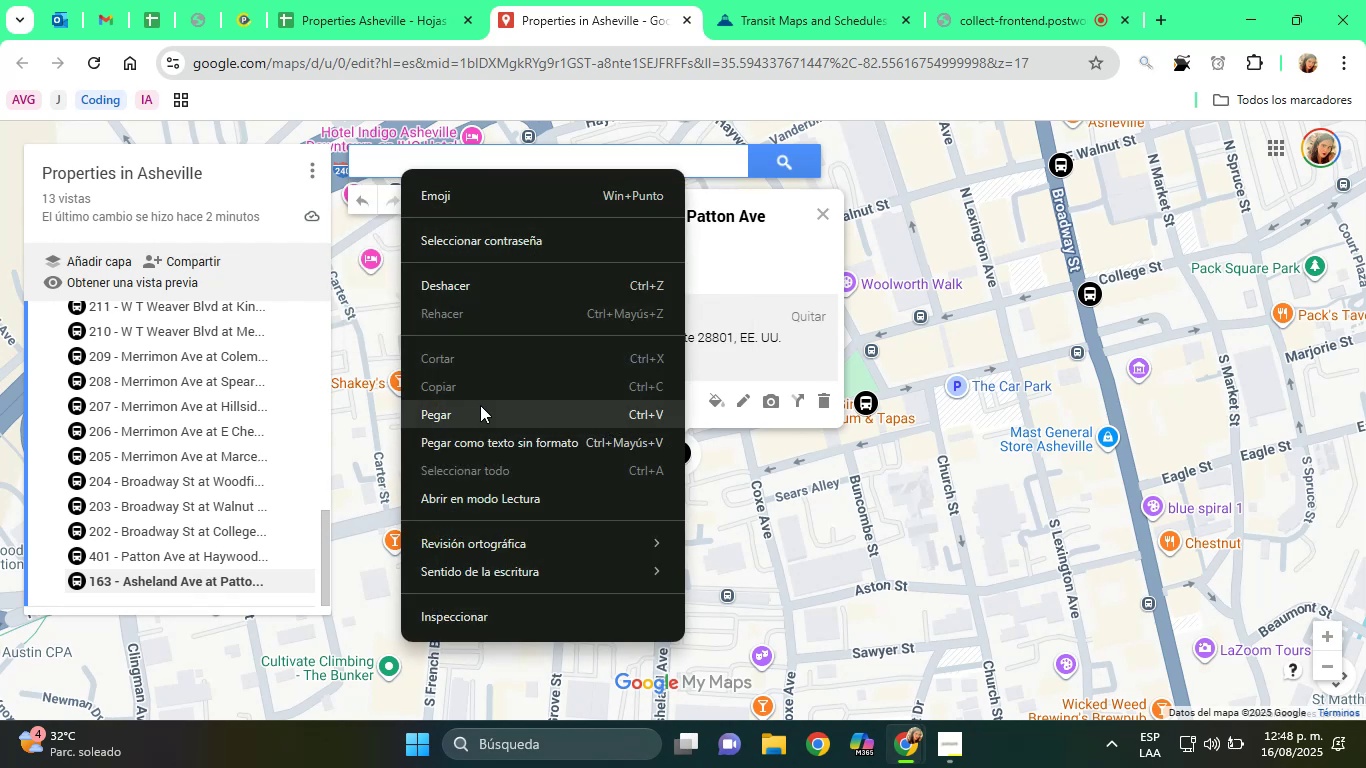 
left_click([480, 406])
 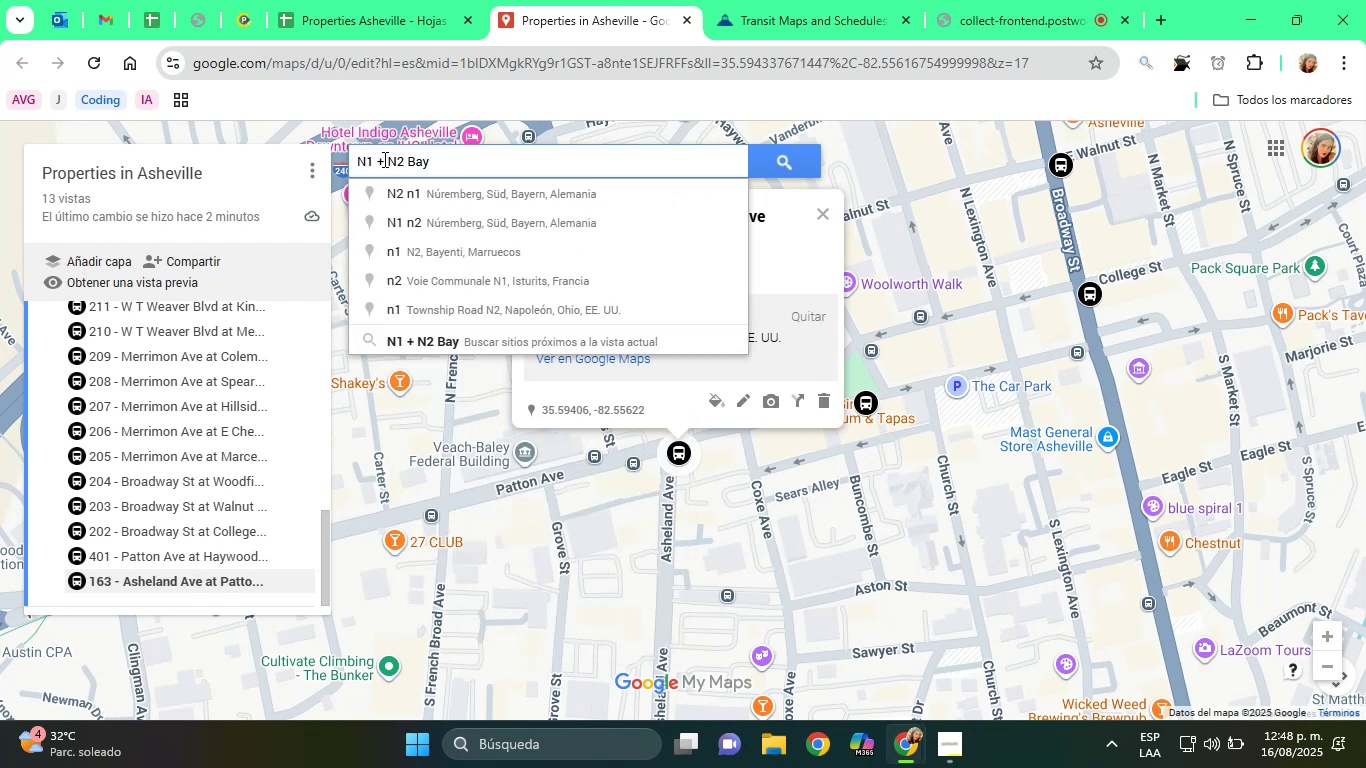 
left_click_drag(start_coordinate=[390, 162], to_coordinate=[277, 152])
 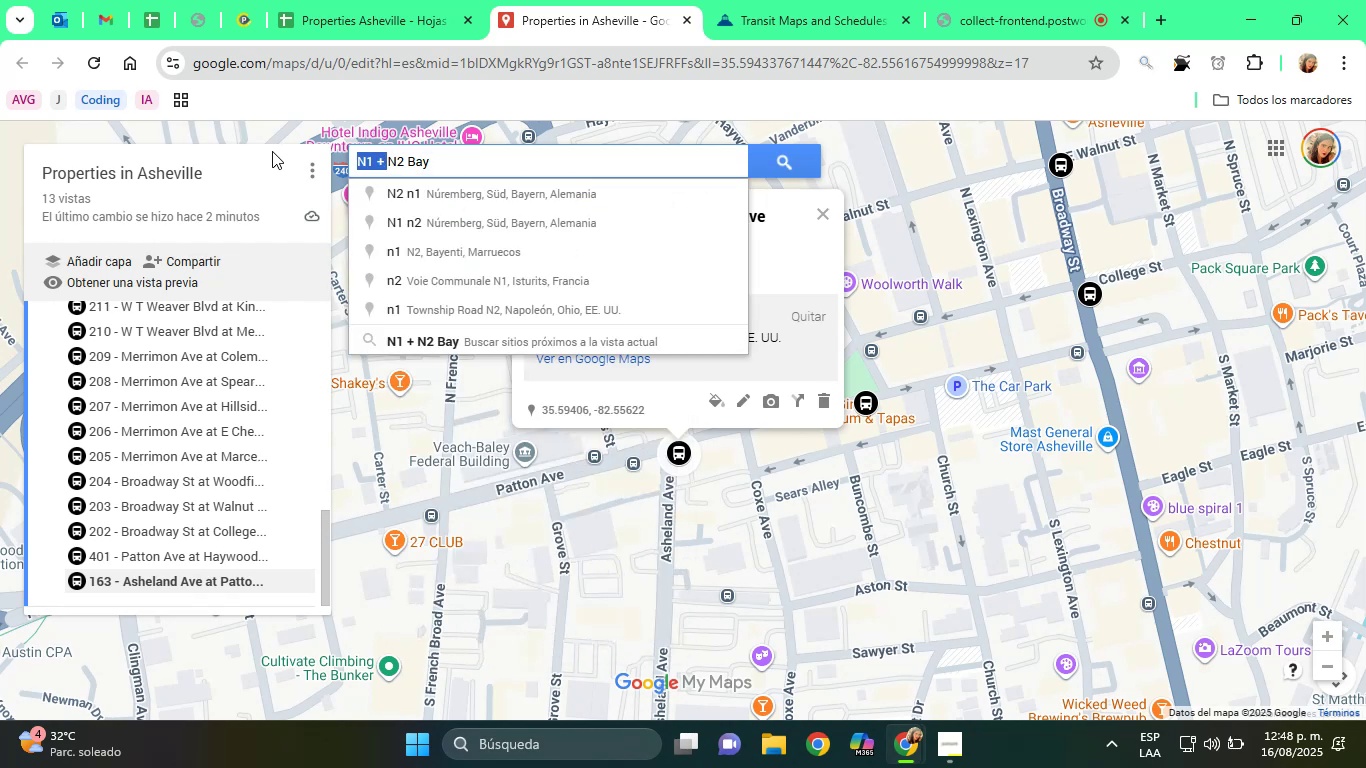 
key(Backspace)
 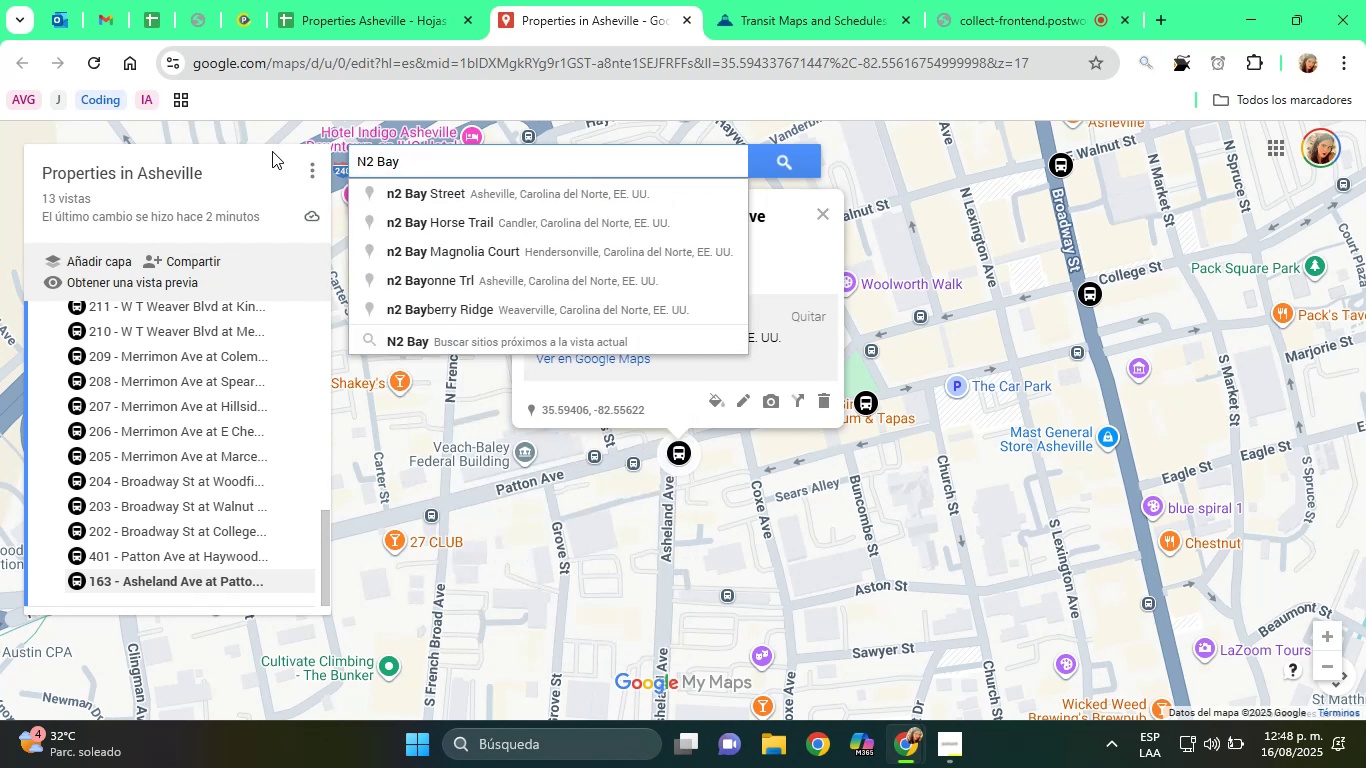 
left_click([447, 207])
 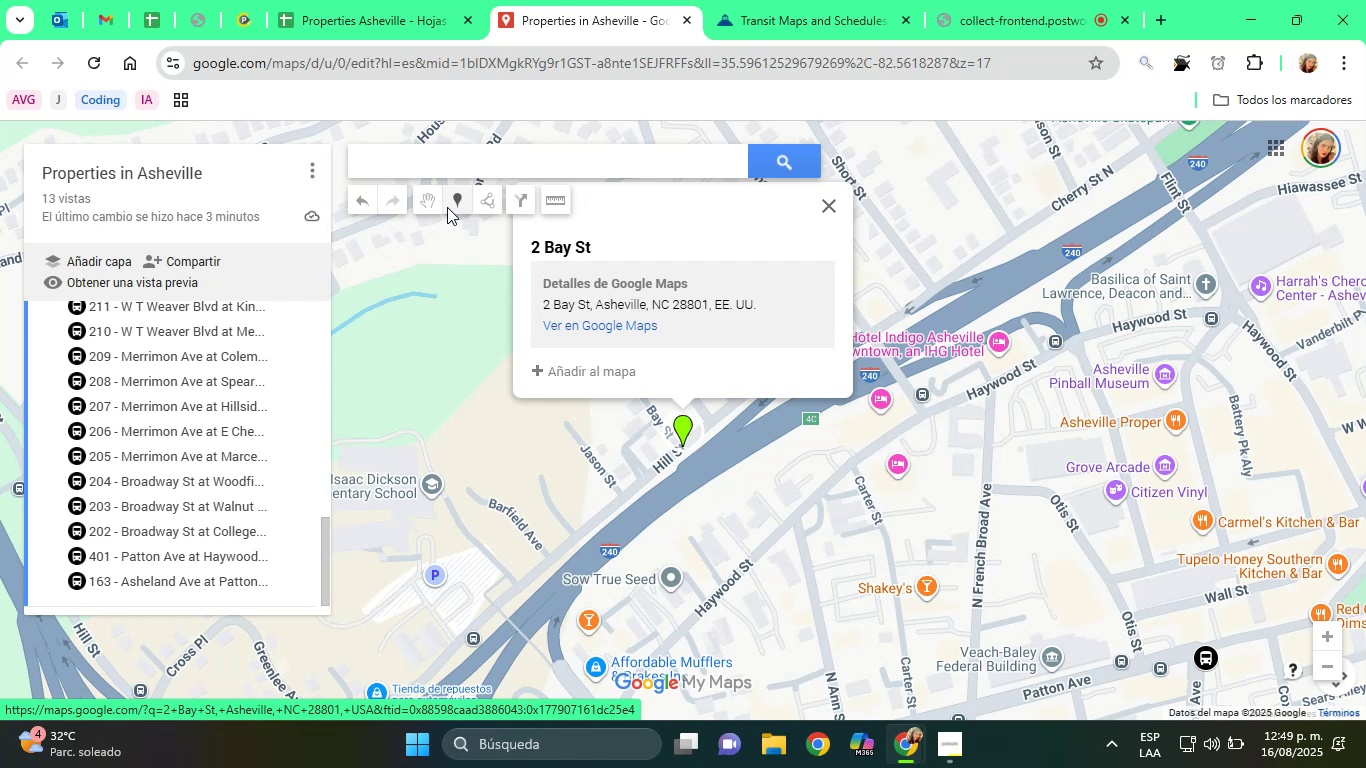 
wait(33.27)
 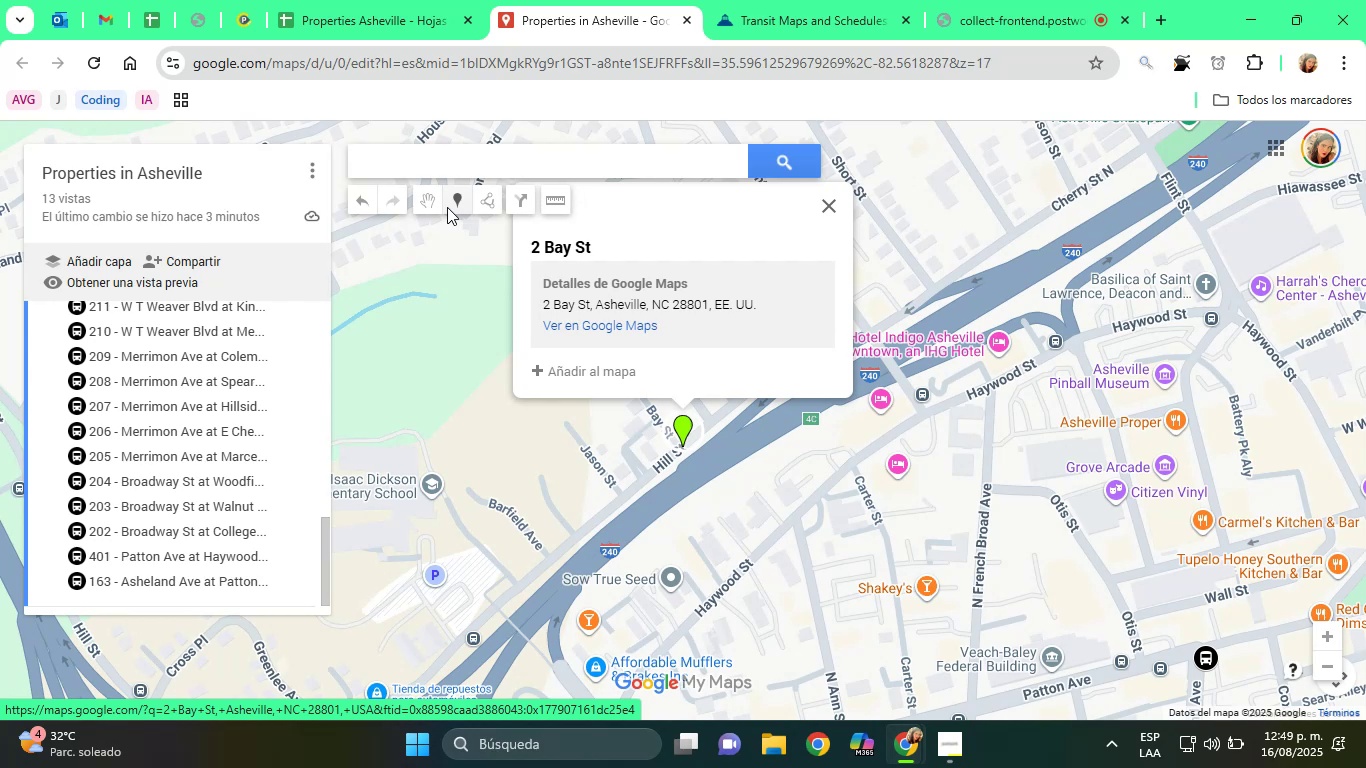 
left_click([597, 364])
 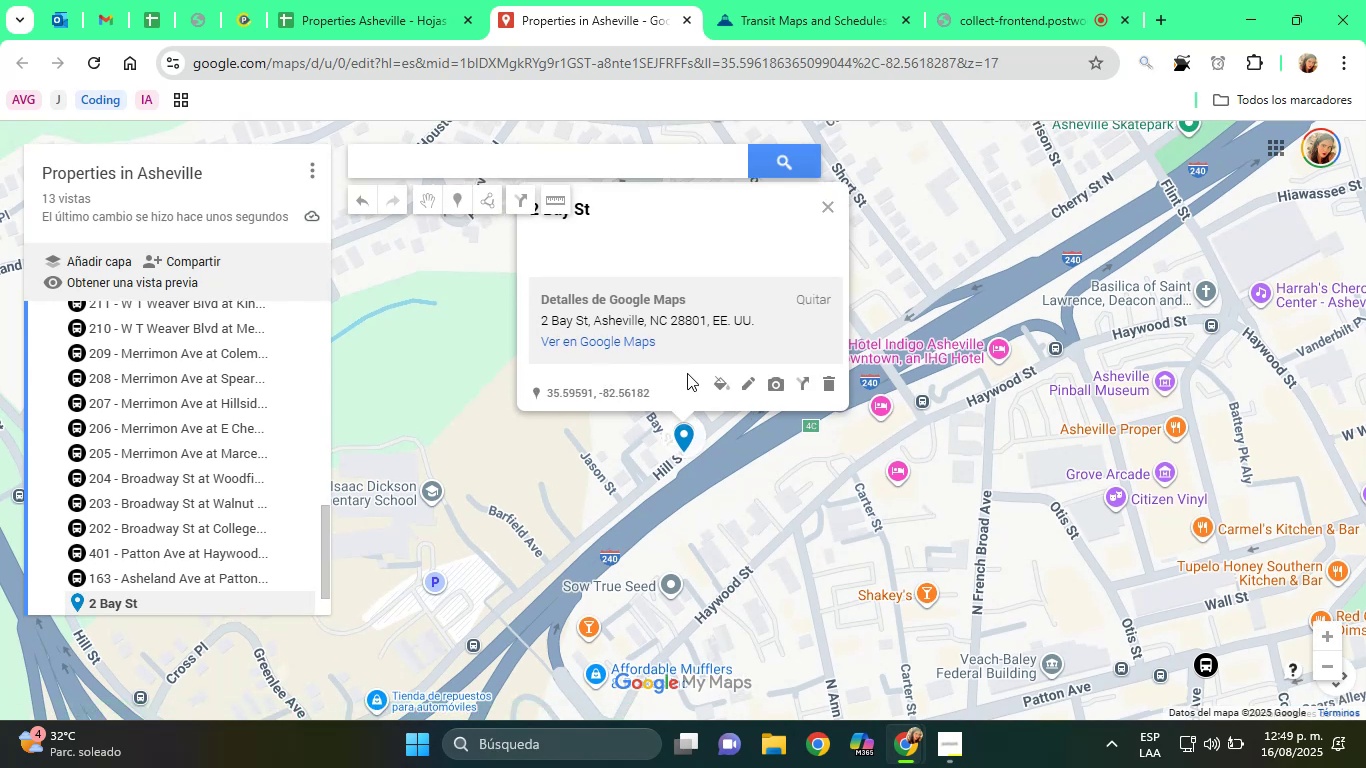 
left_click([711, 382])
 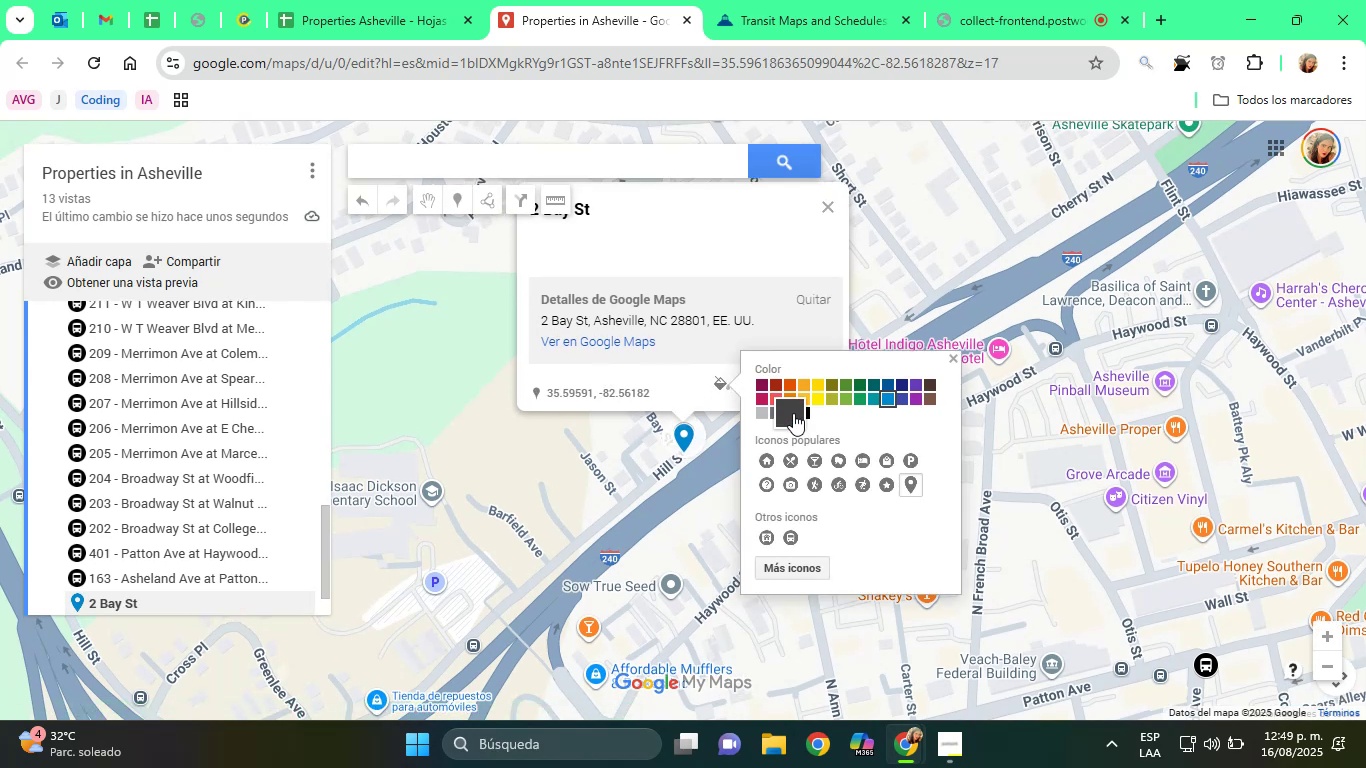 
left_click([811, 418])
 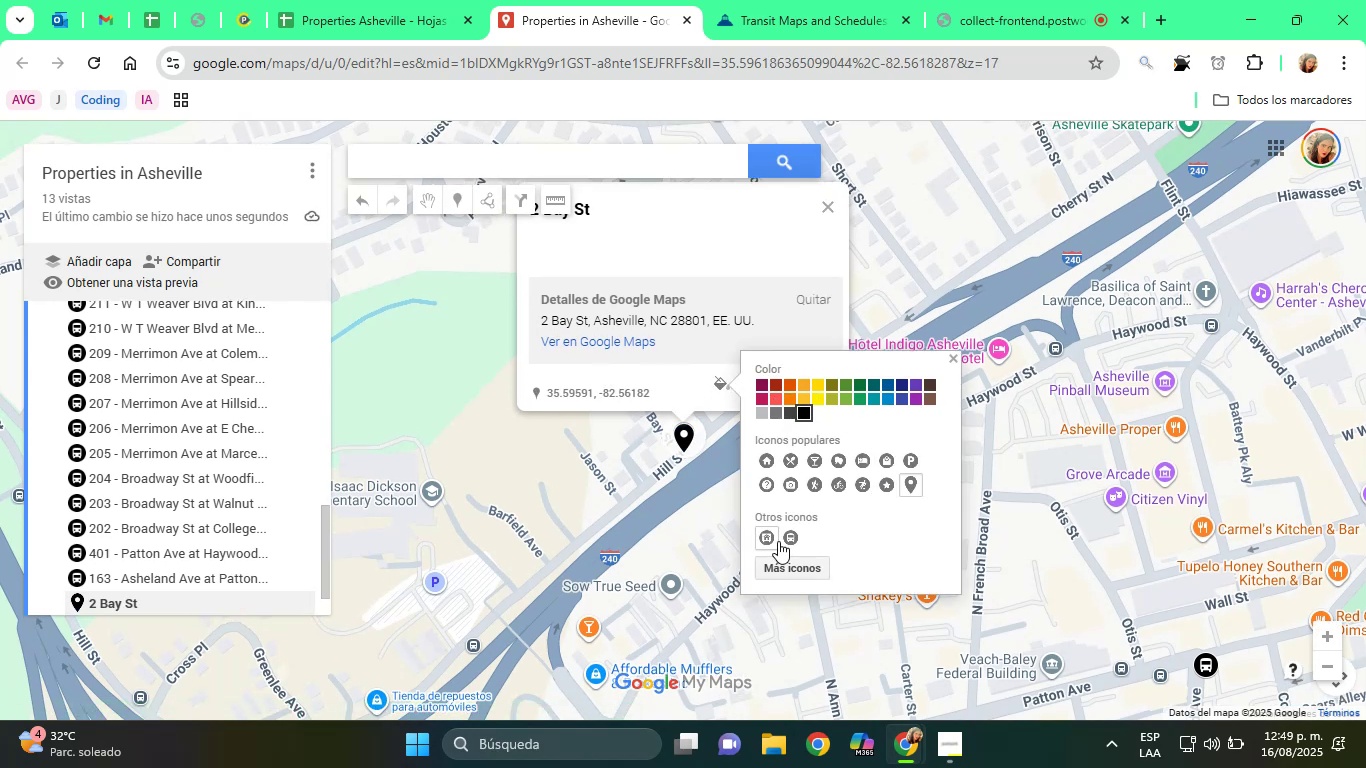 
left_click([781, 537])
 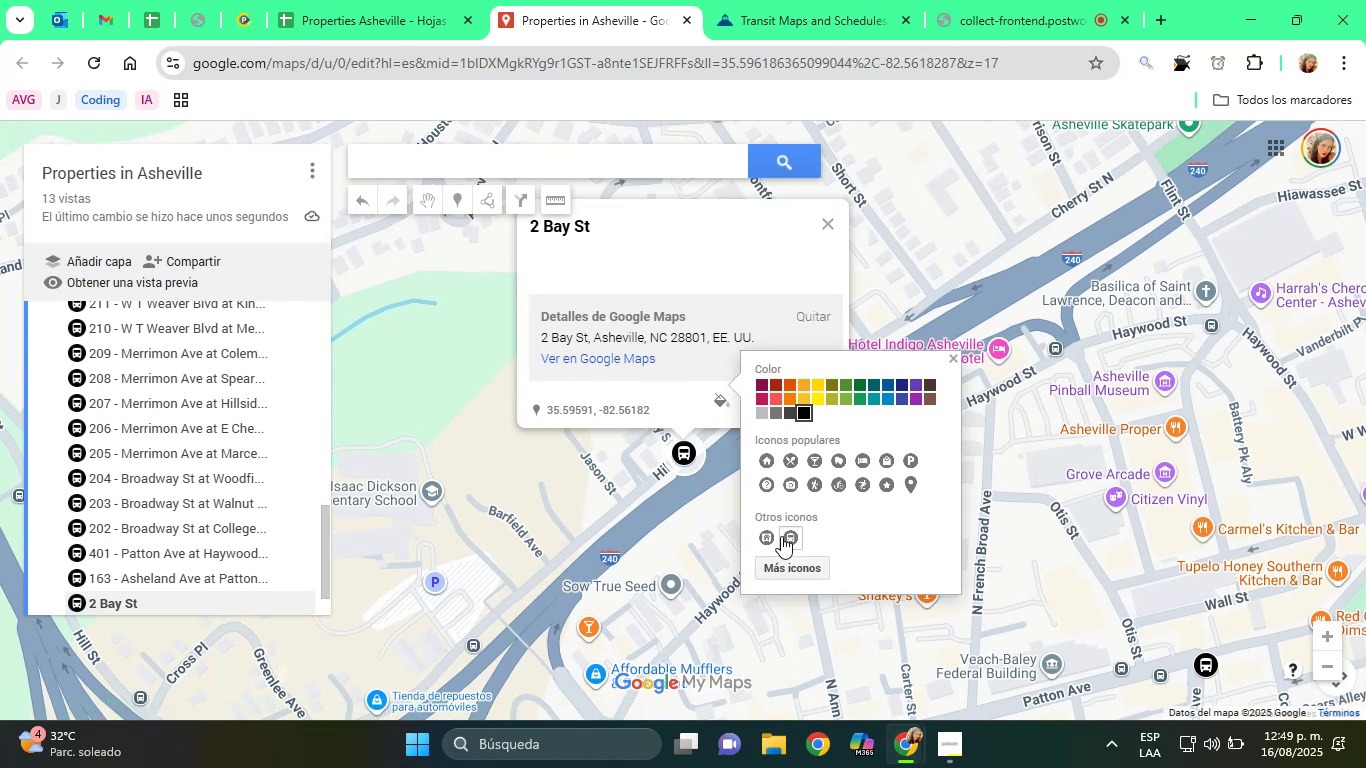 
wait(8.12)
 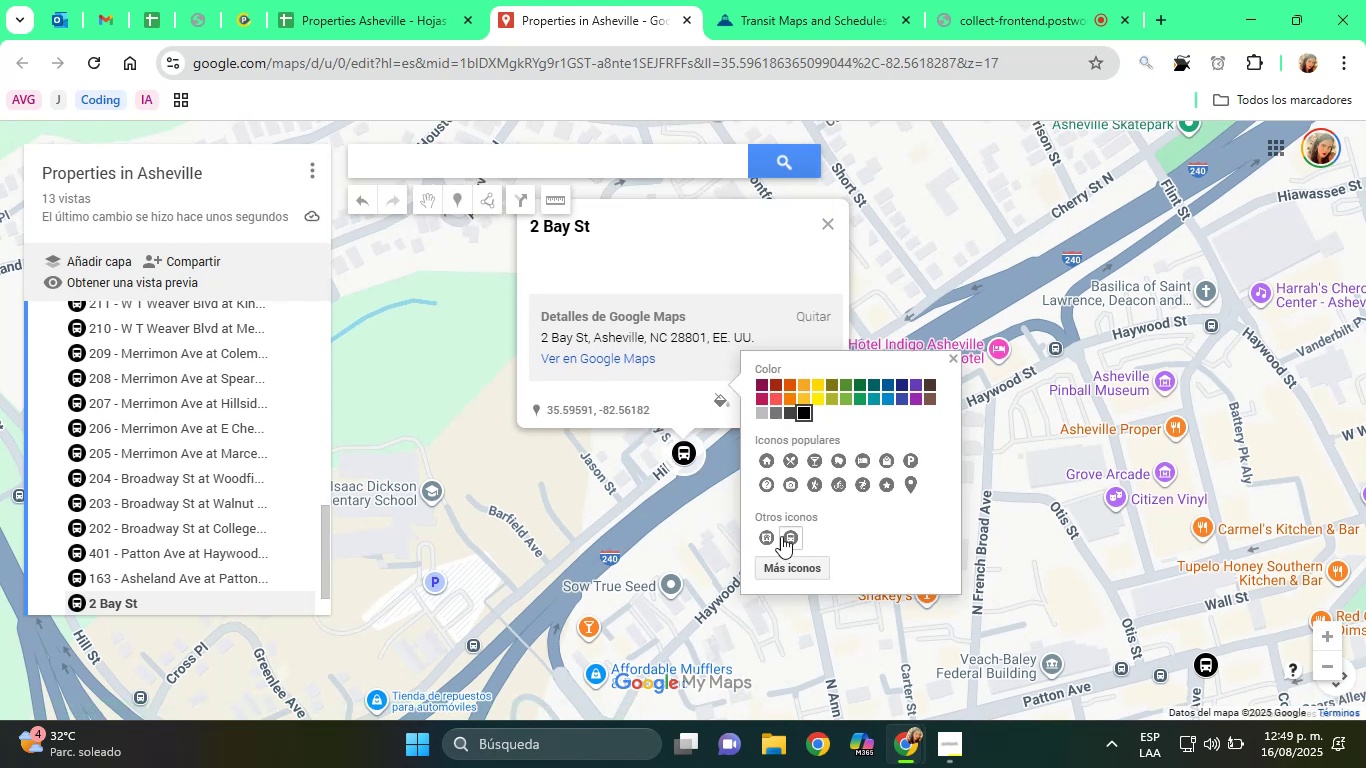 
left_click([574, 232])
 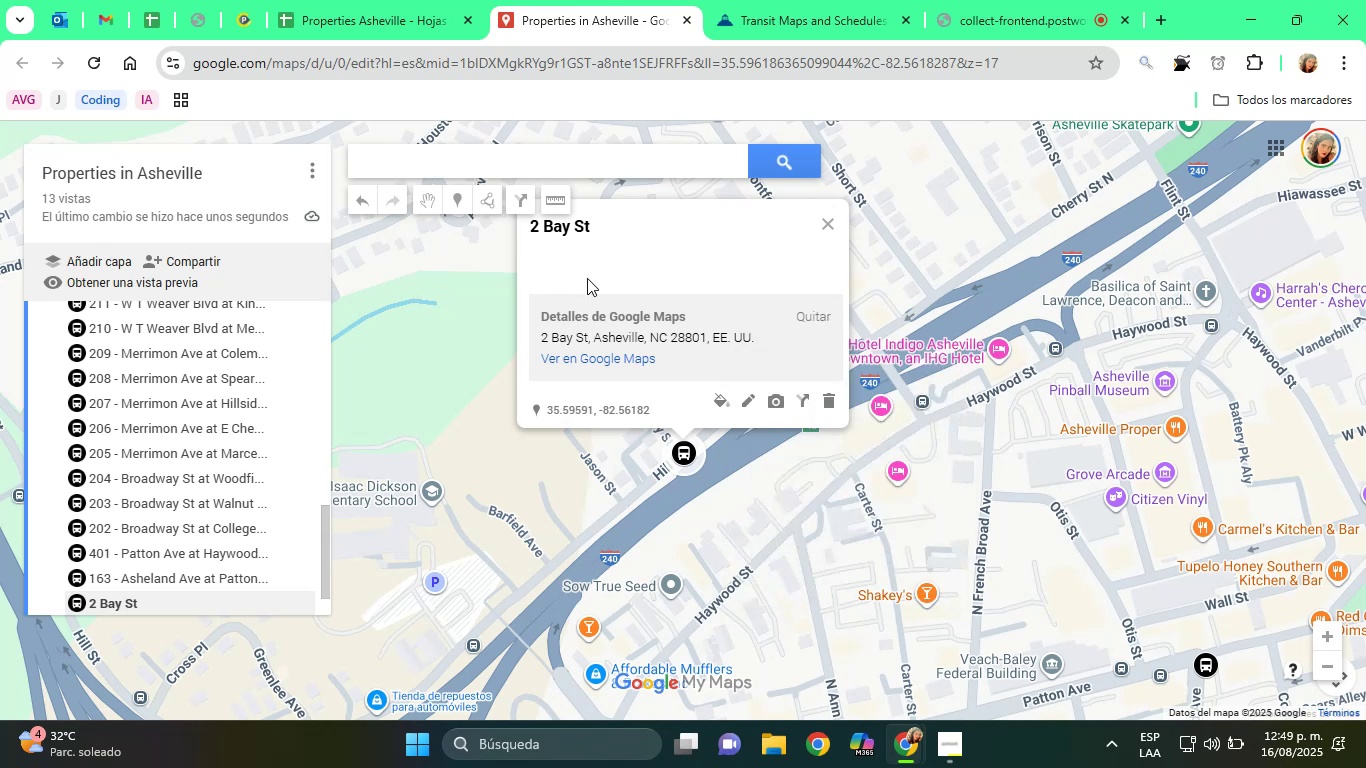 
left_click([777, 28])
 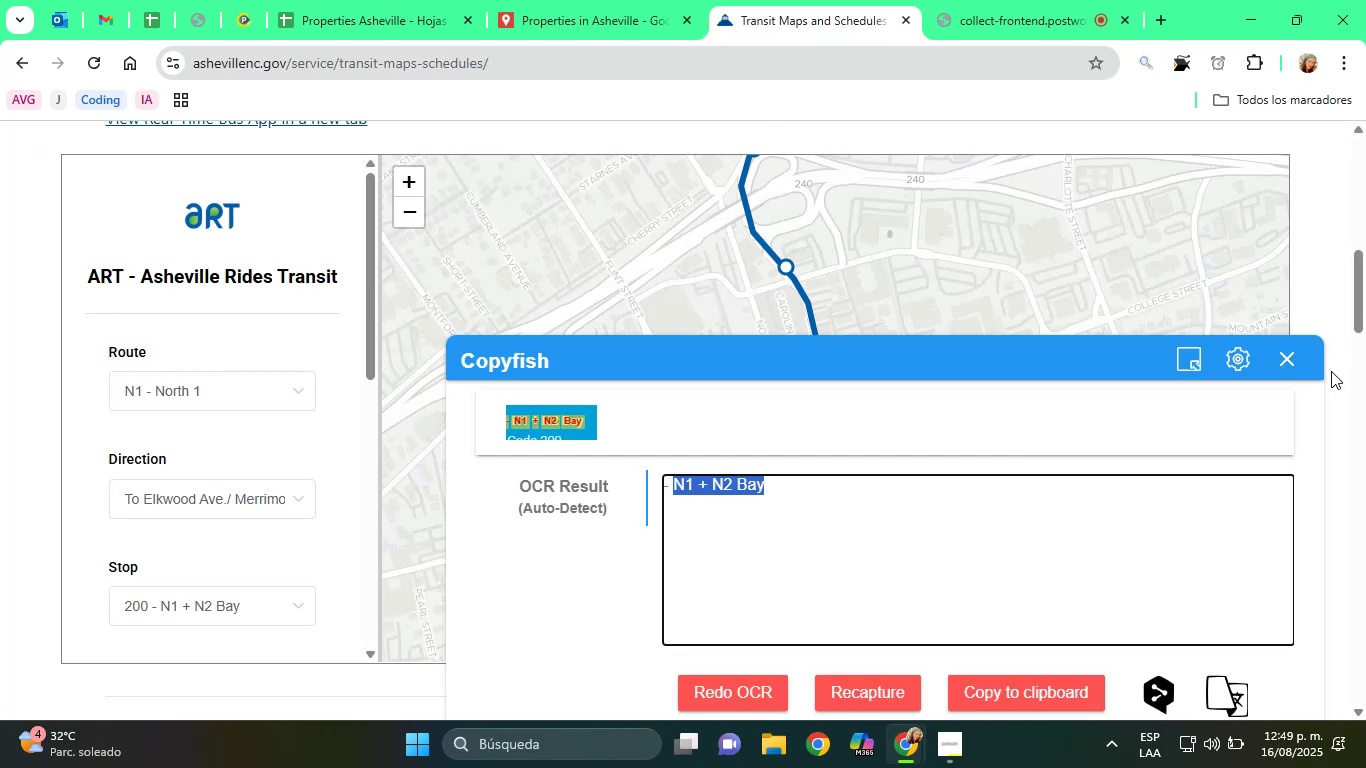 
left_click([1304, 361])
 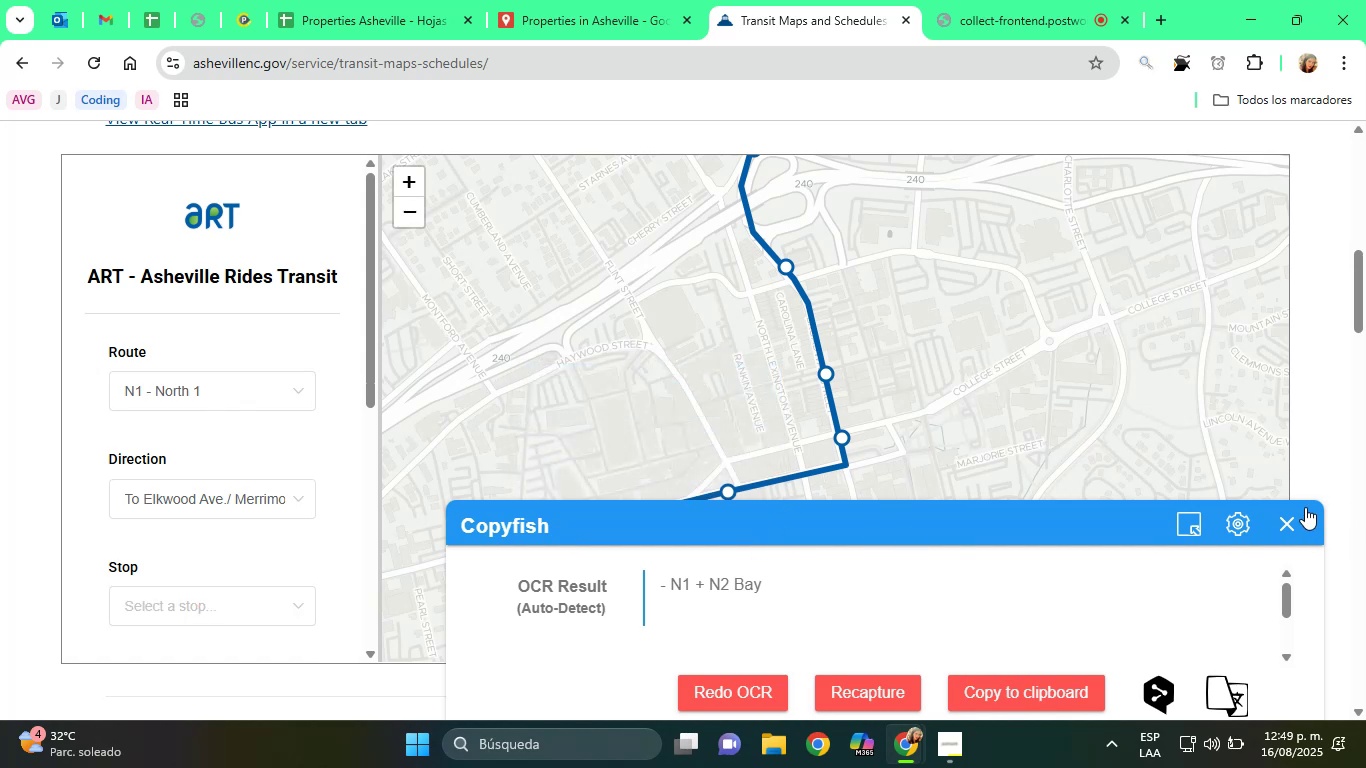 
left_click_drag(start_coordinate=[831, 404], to_coordinate=[823, 311])
 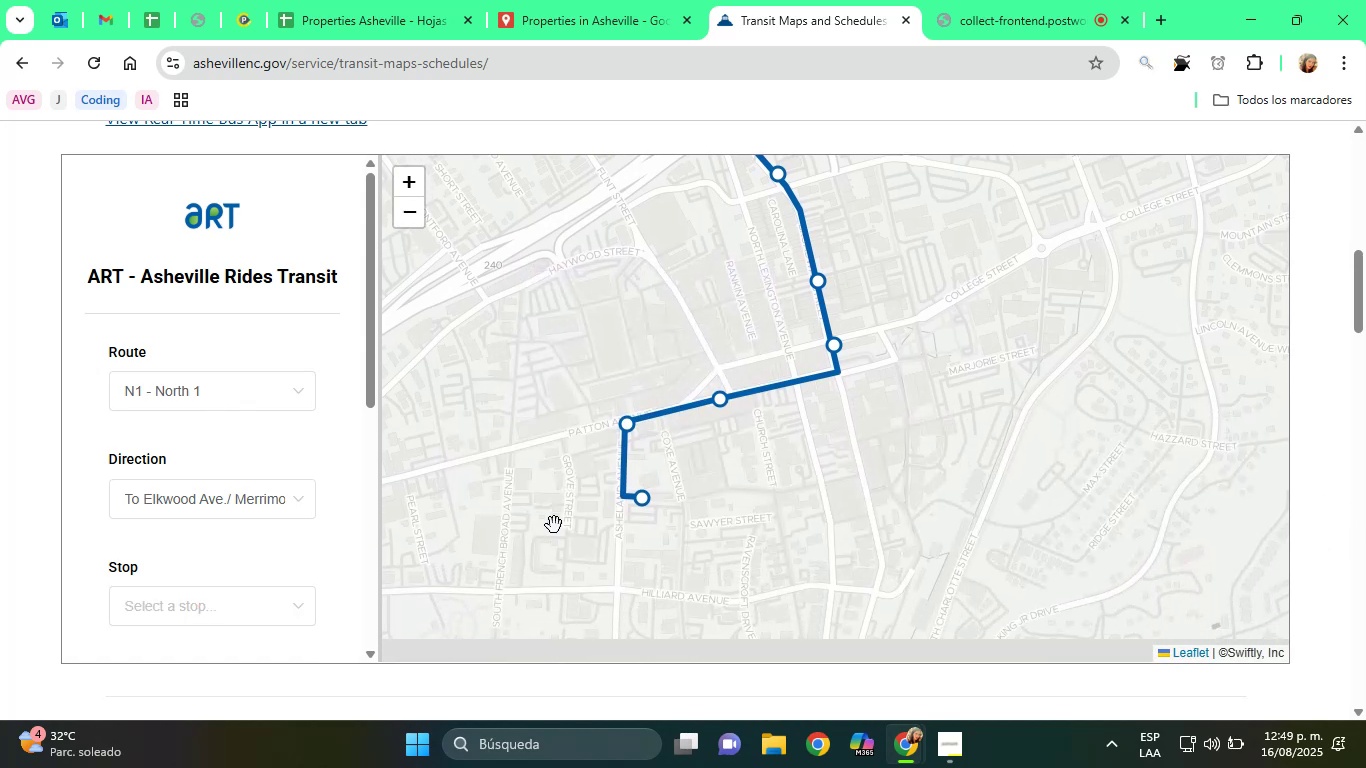 
scroll: coordinate [903, 380], scroll_direction: up, amount: 13.0
 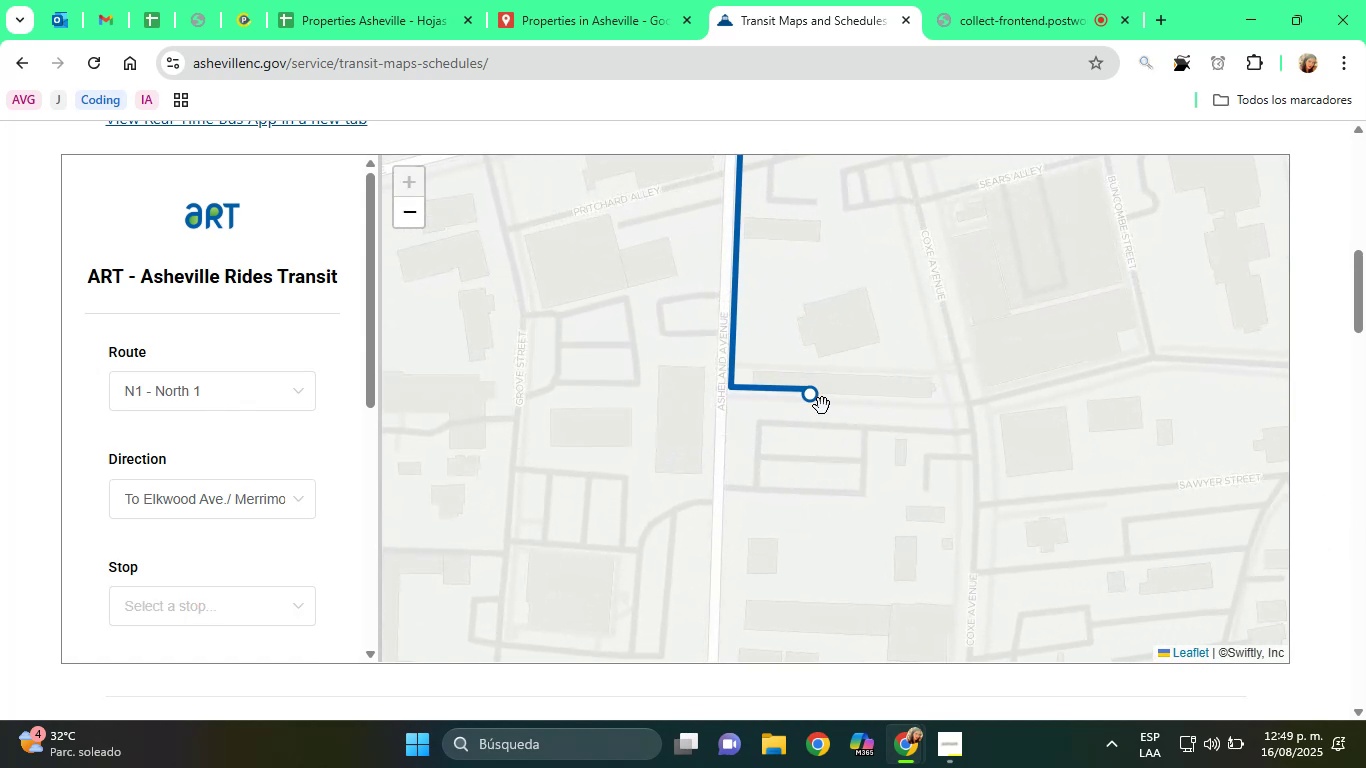 
left_click([808, 398])
 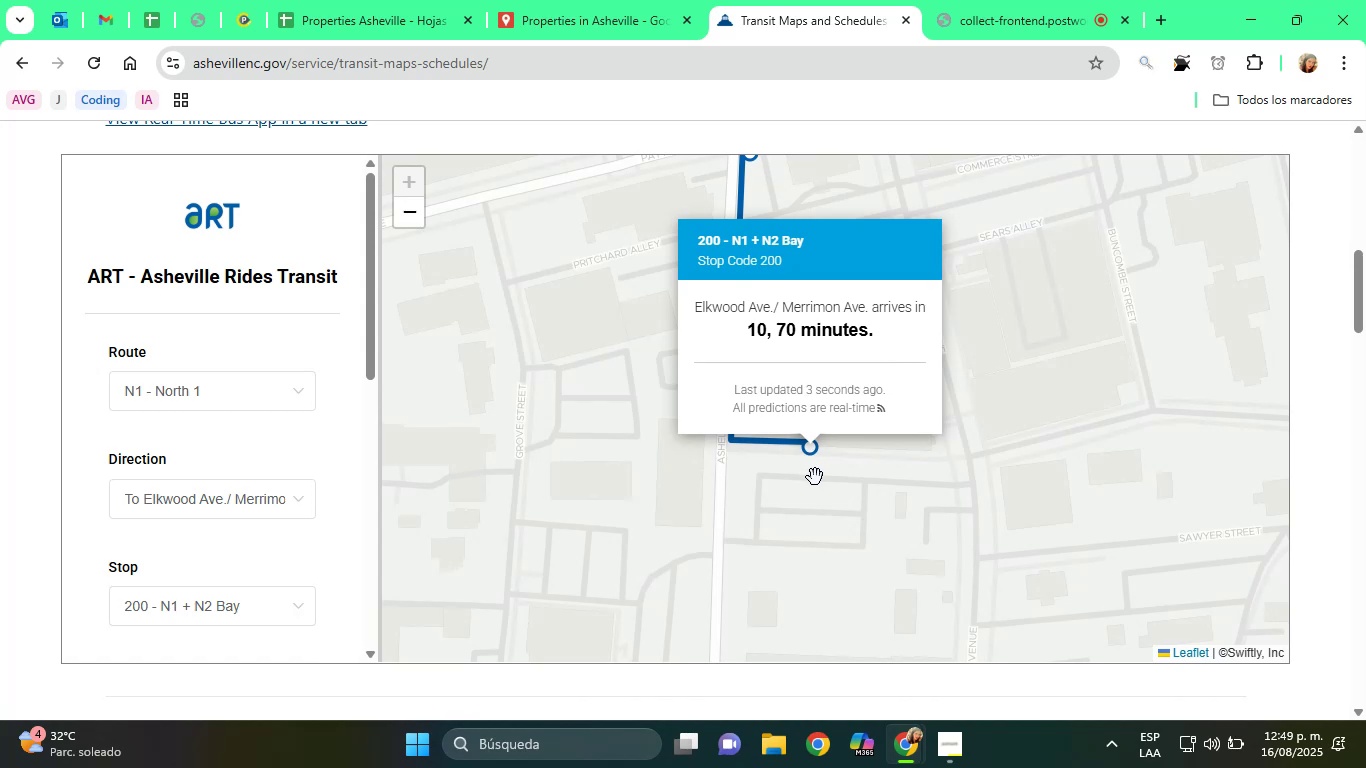 
left_click([815, 477])
 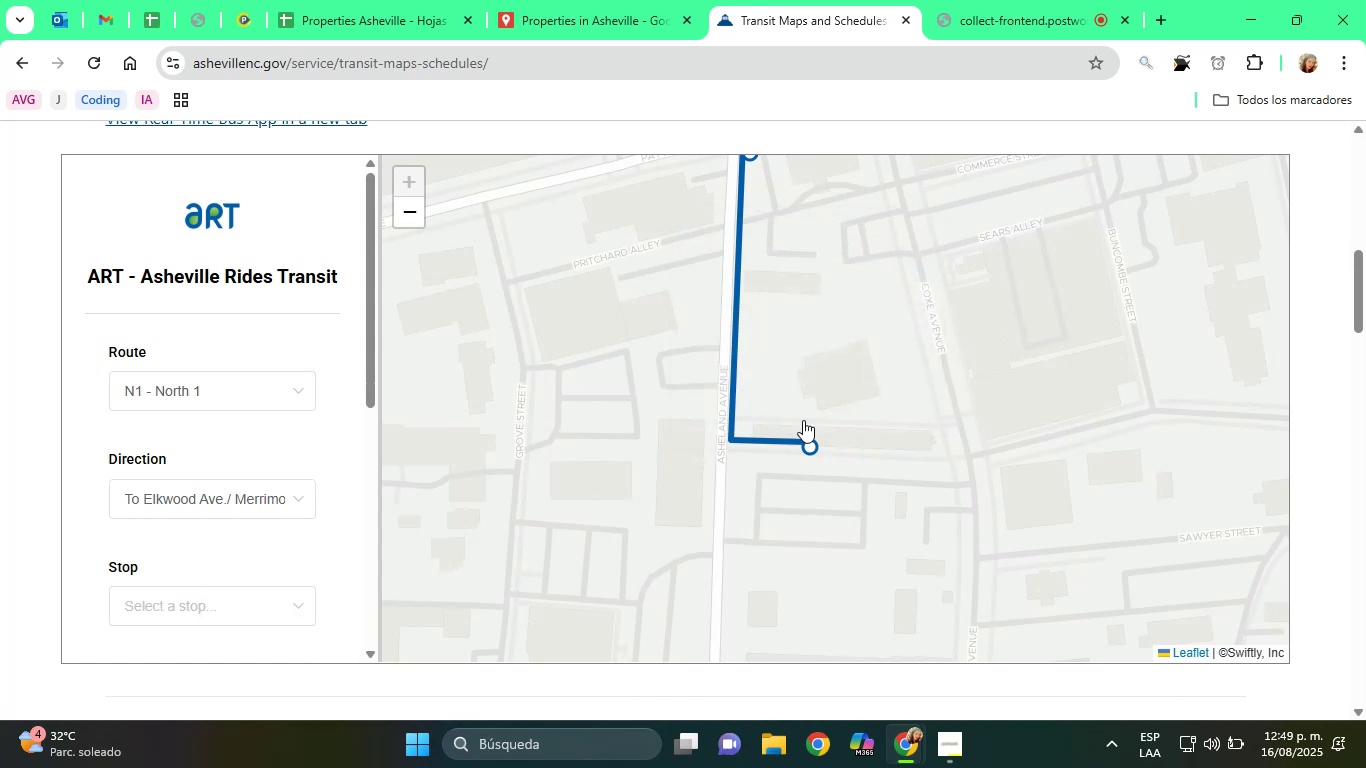 
left_click([567, 0])
 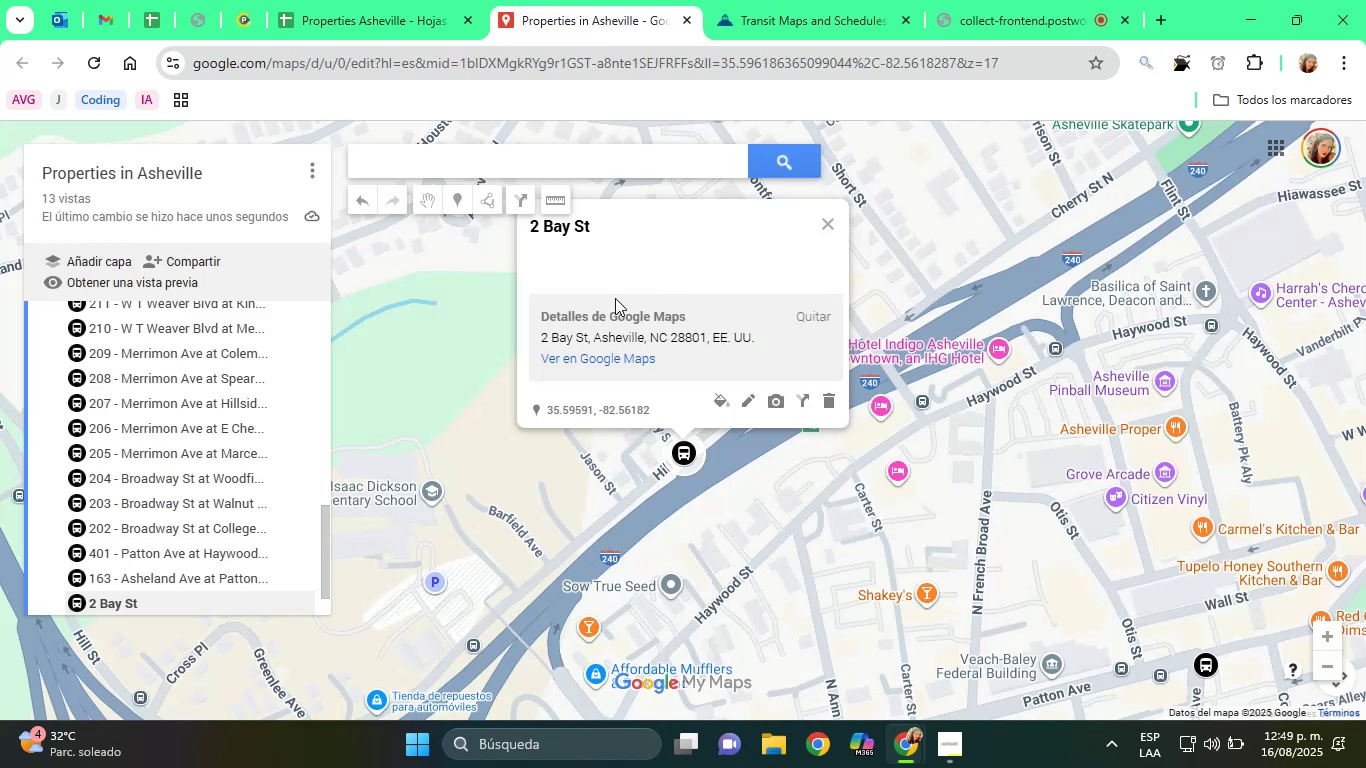 
left_click([582, 217])
 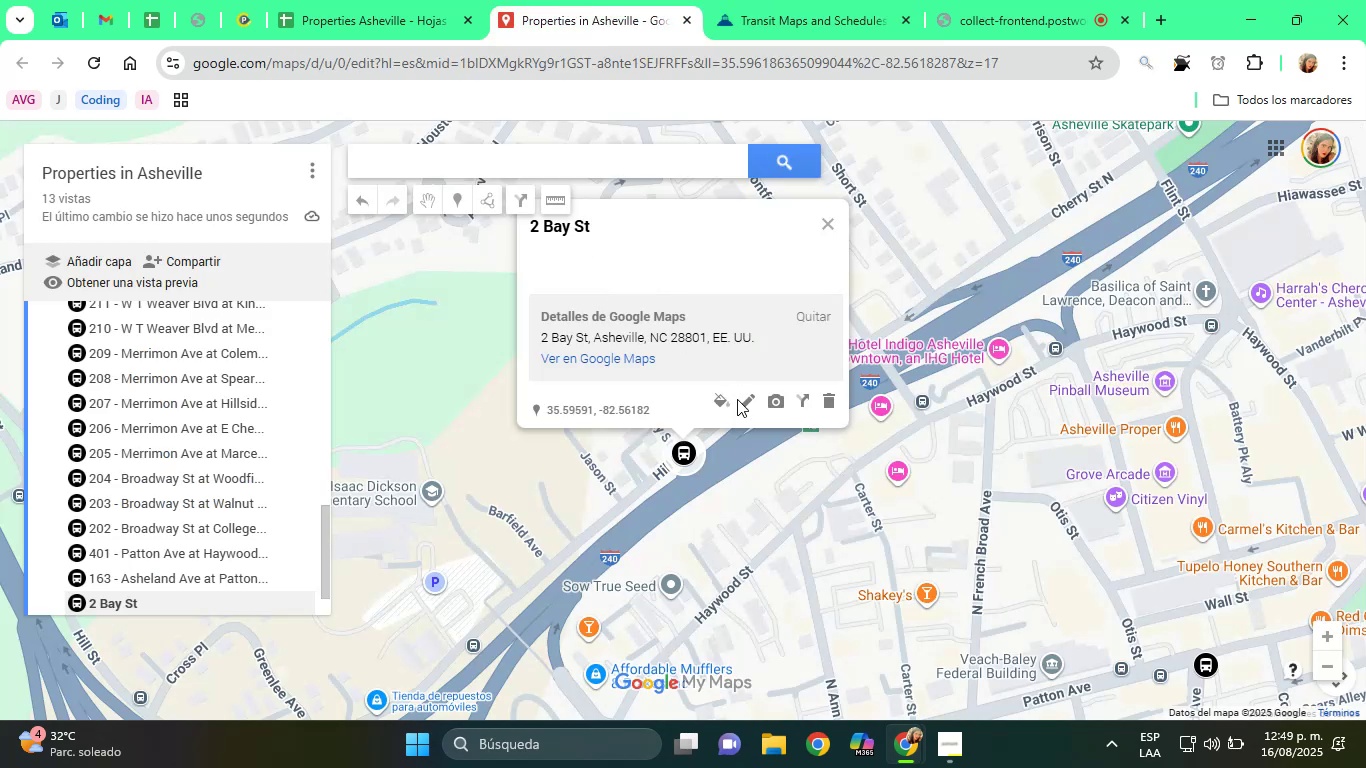 
left_click([740, 404])
 